 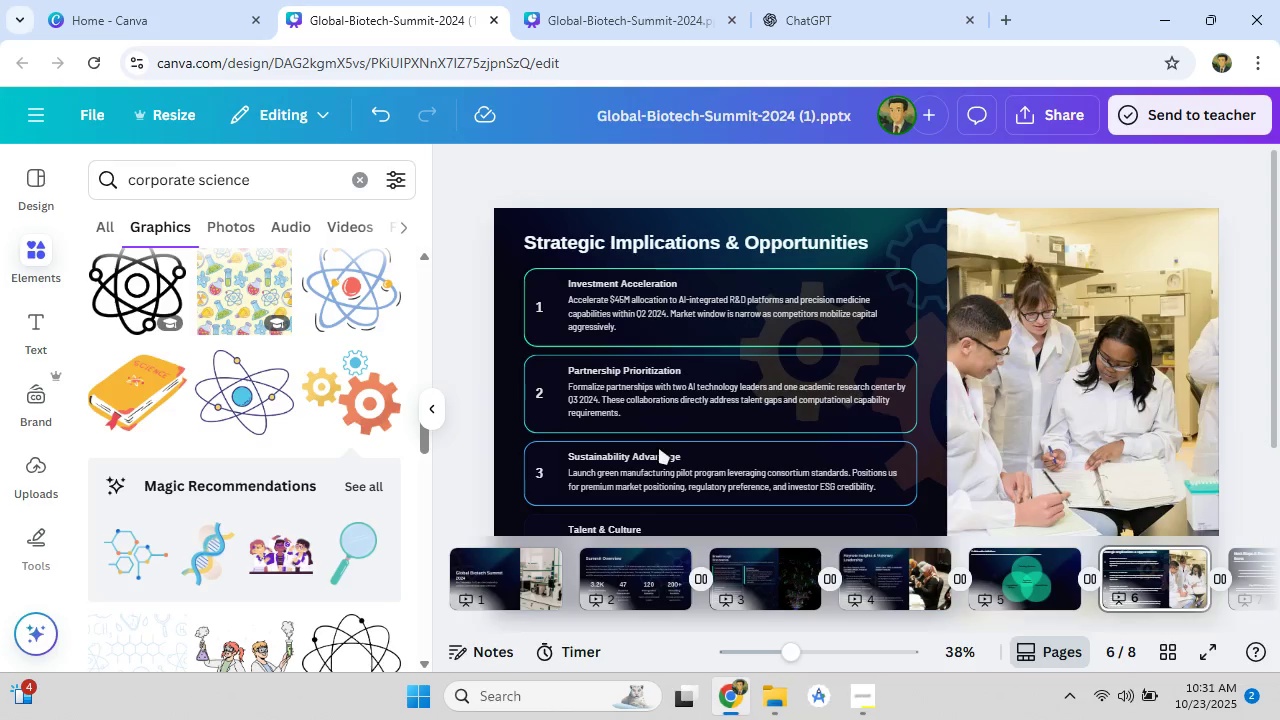 
left_click_drag(start_coordinate=[1008, 626], to_coordinate=[1149, 622])
 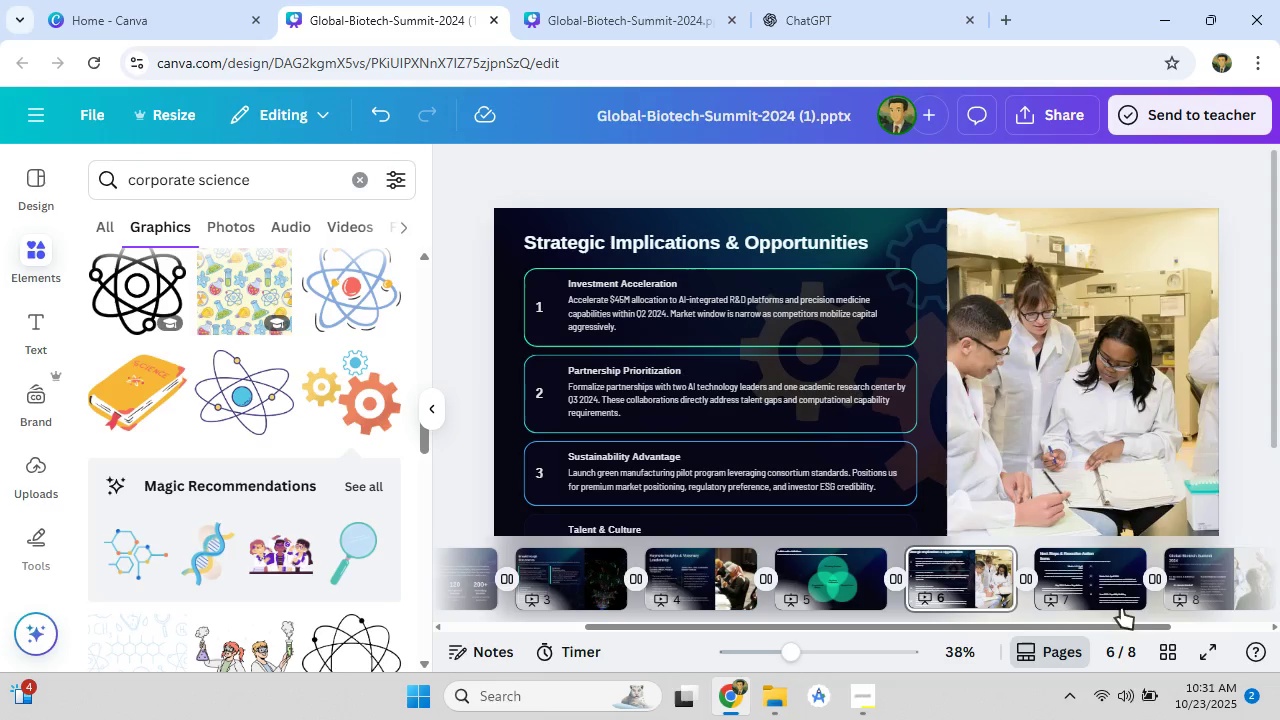 
left_click([1103, 589])
 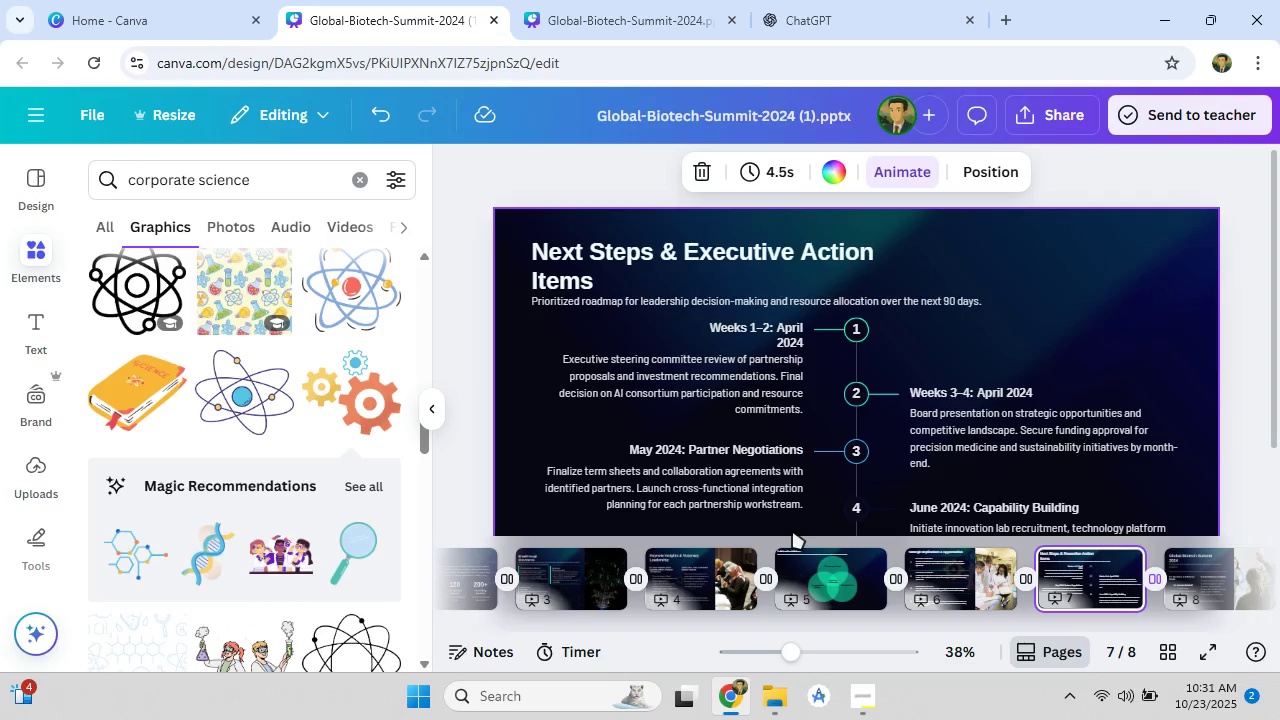 
scroll: coordinate [290, 521], scroll_direction: down, amount: 4.0
 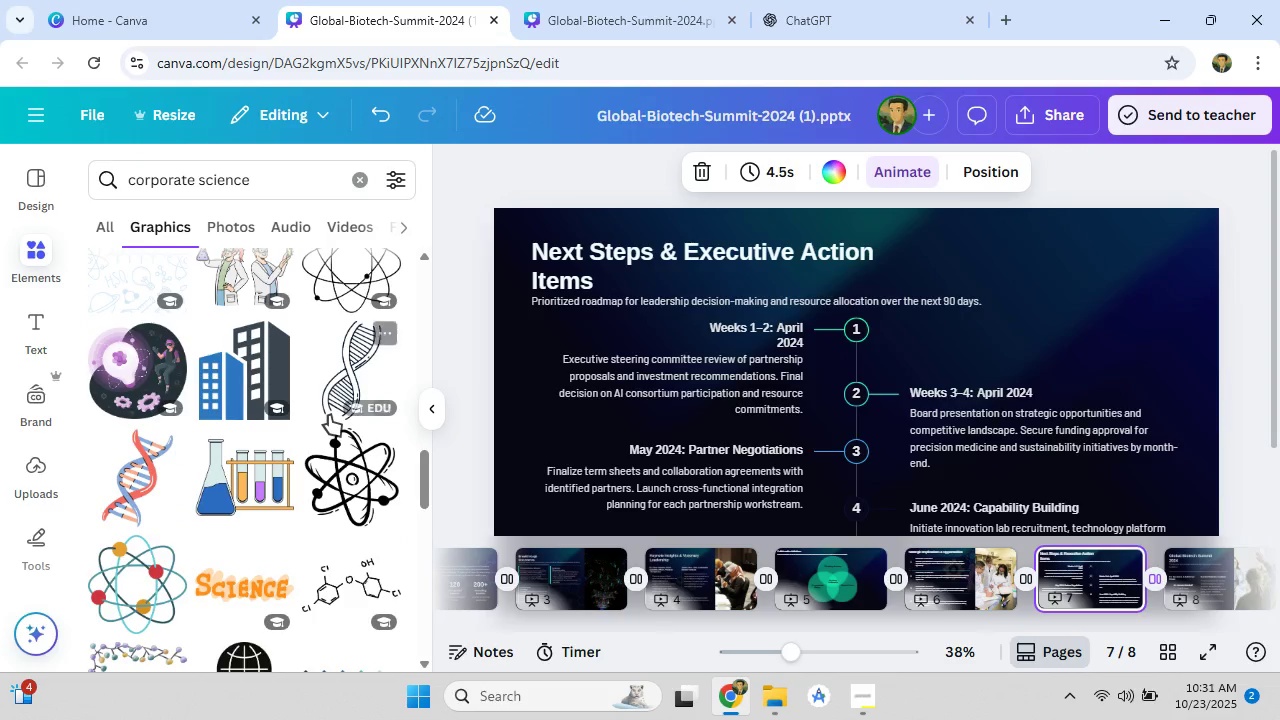 
scroll: coordinate [276, 534], scroll_direction: none, amount: 0.0
 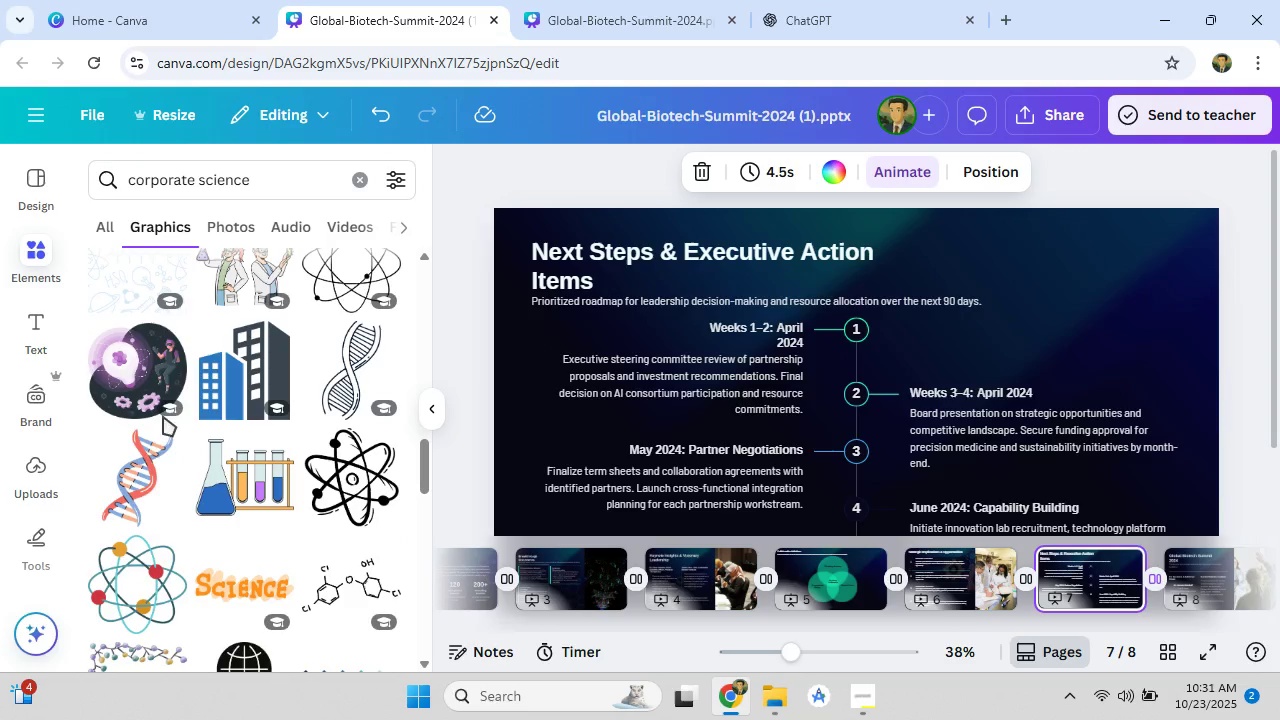 
left_click([136, 471])
 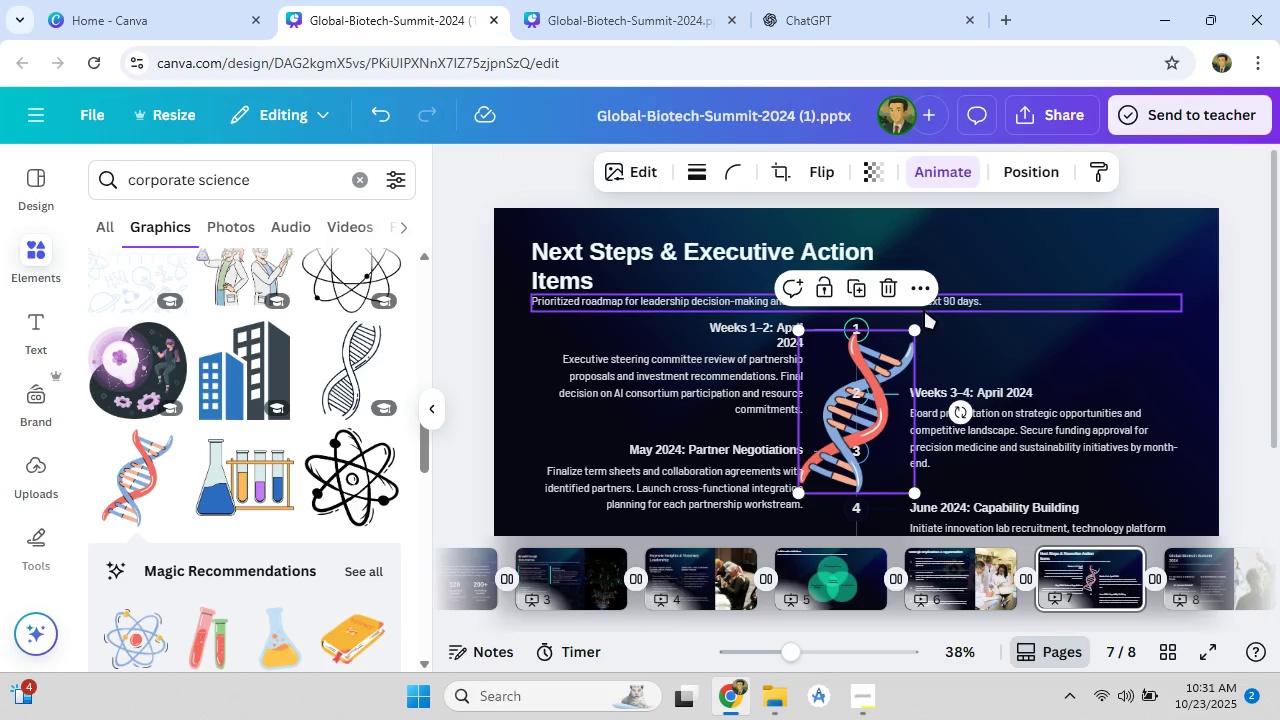 
left_click([922, 292])
 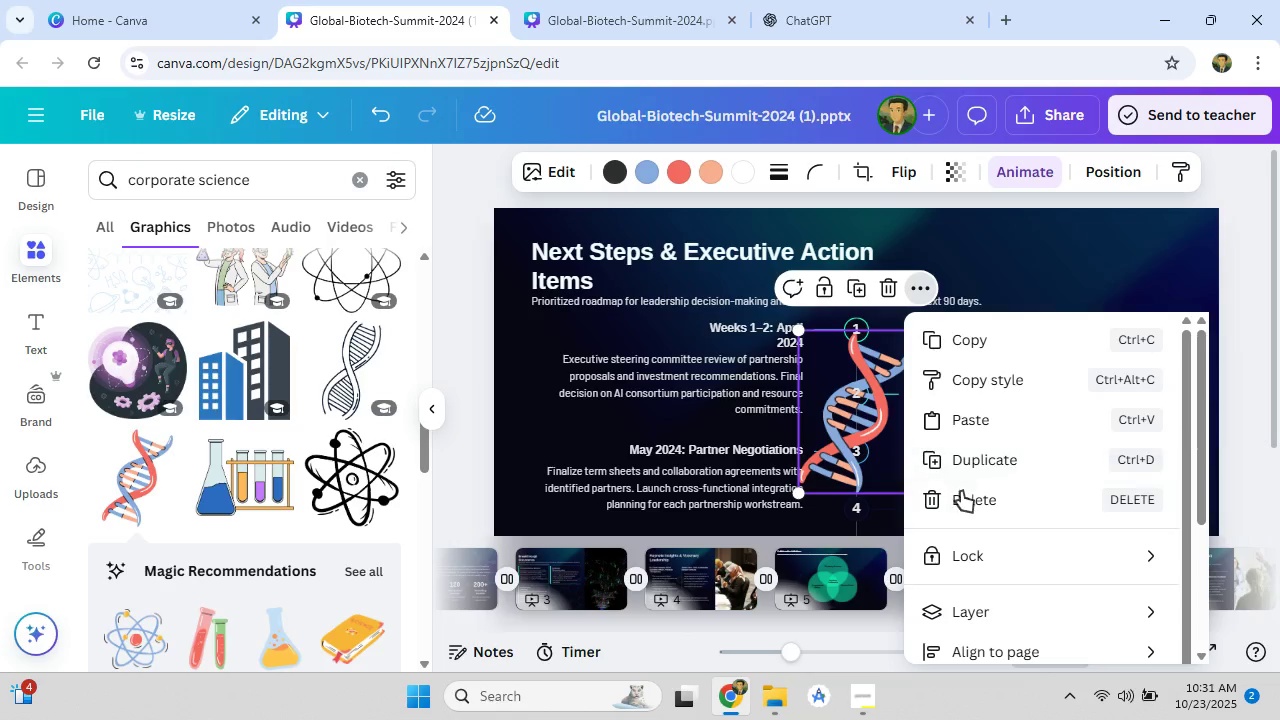 
left_click([984, 602])
 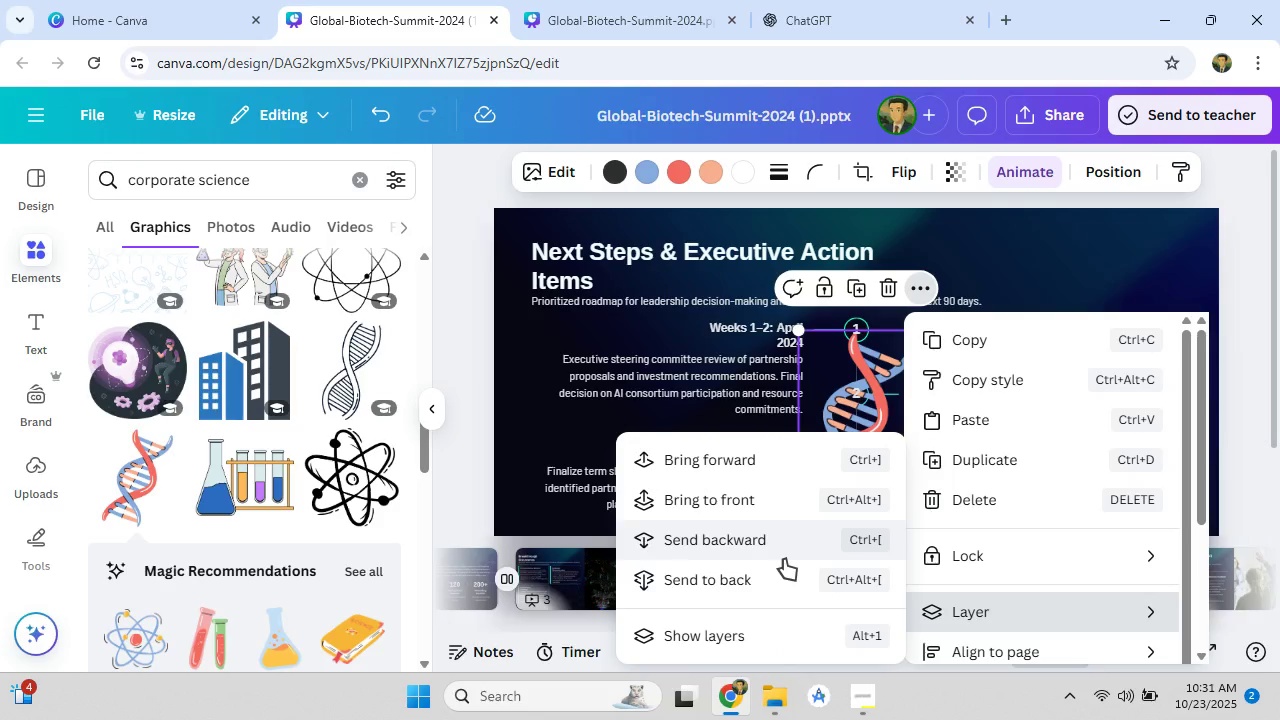 
left_click([784, 559])
 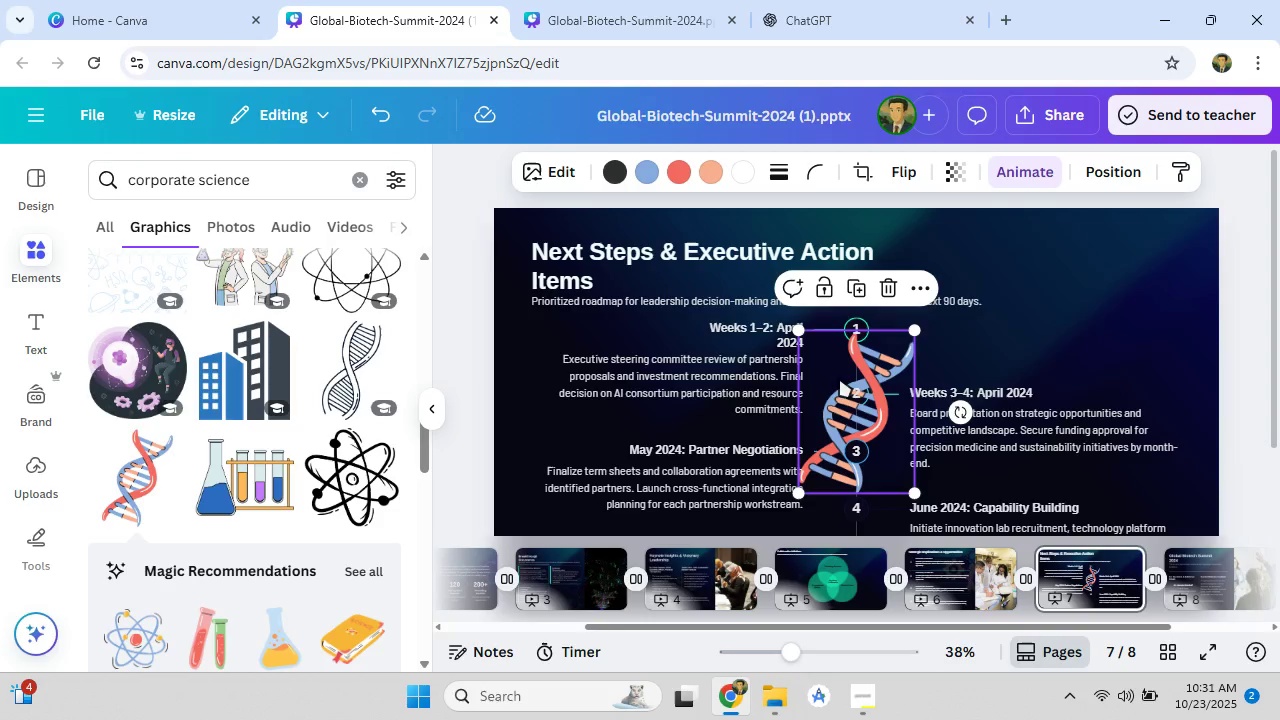 
left_click([913, 293])
 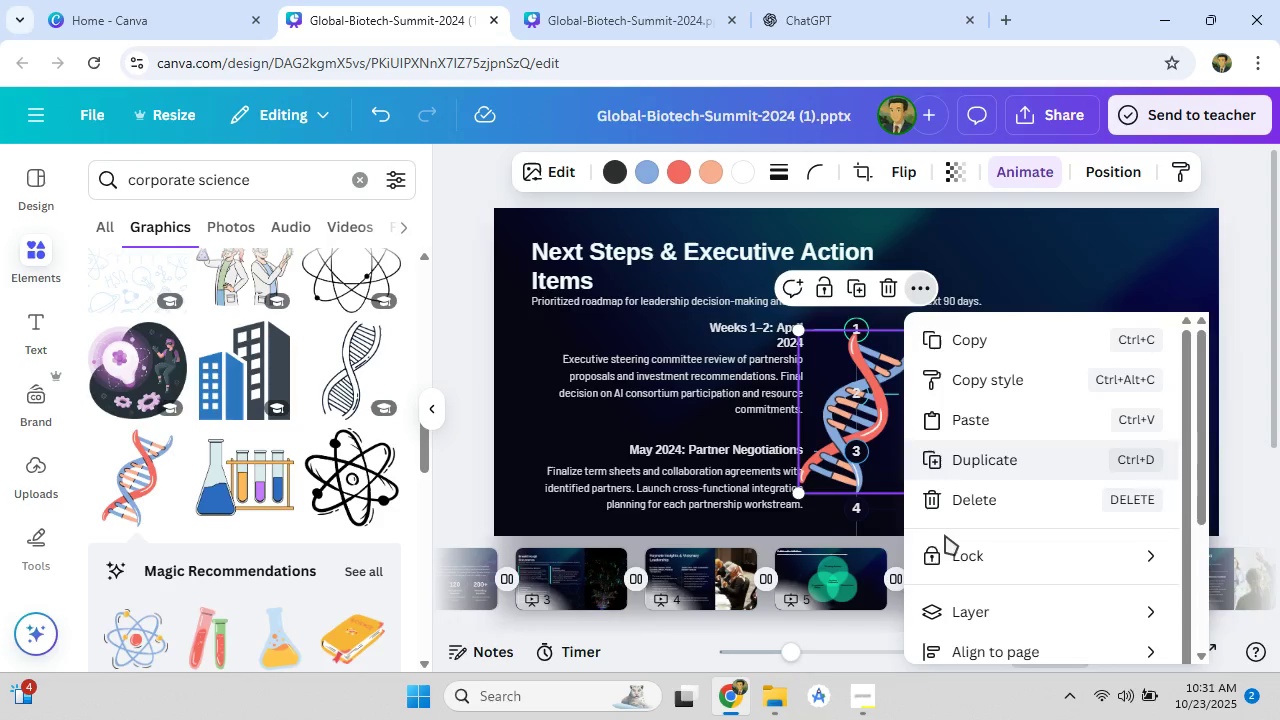 
left_click([968, 603])
 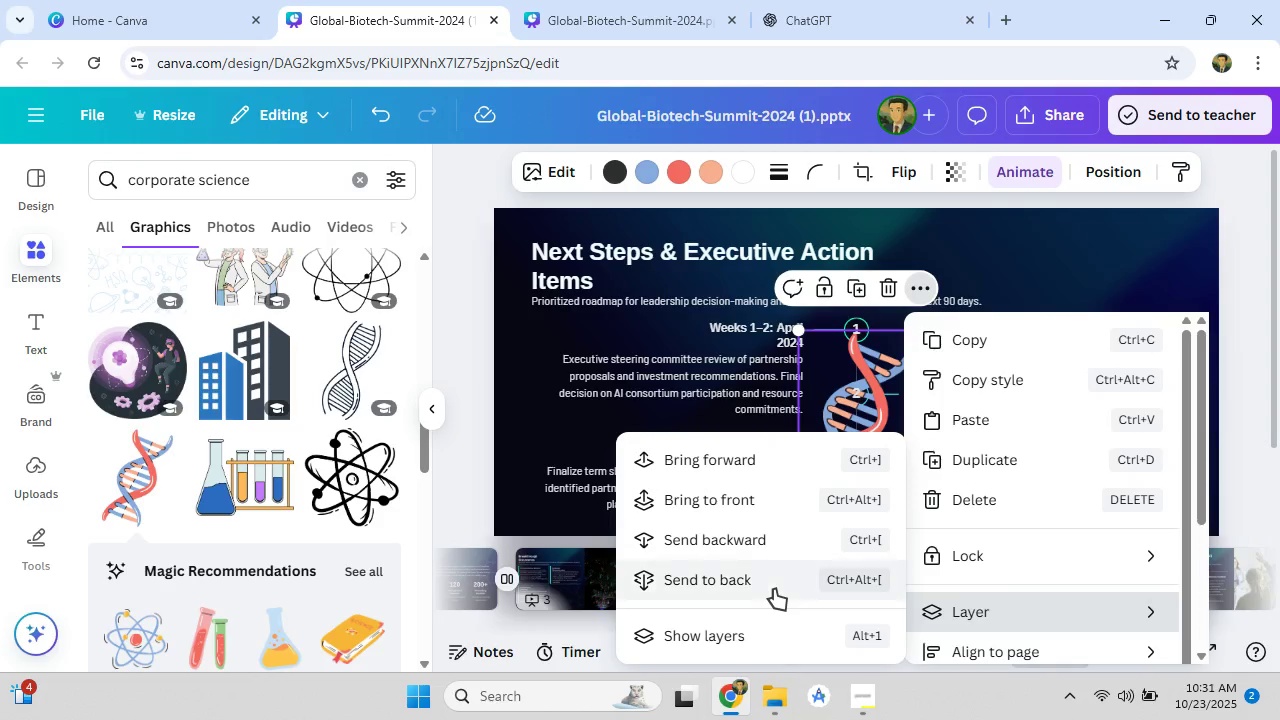 
left_click([774, 541])
 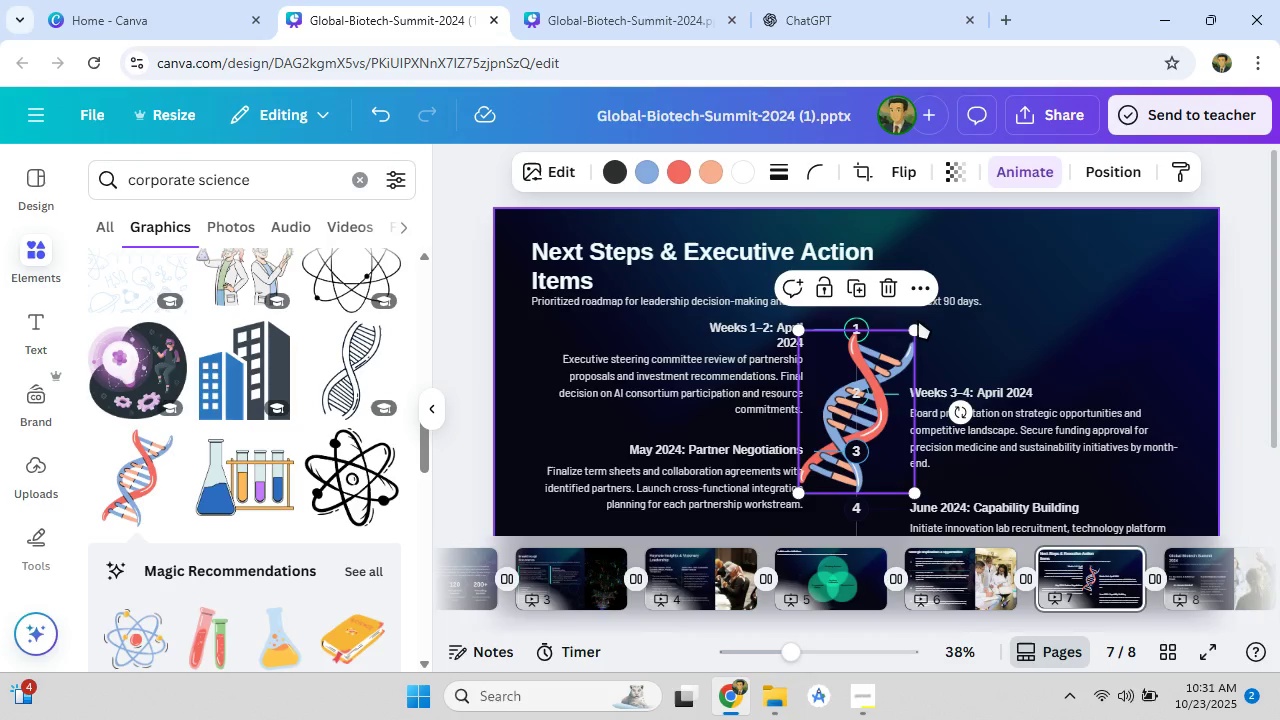 
left_click_drag(start_coordinate=[916, 331], to_coordinate=[1279, 289])
 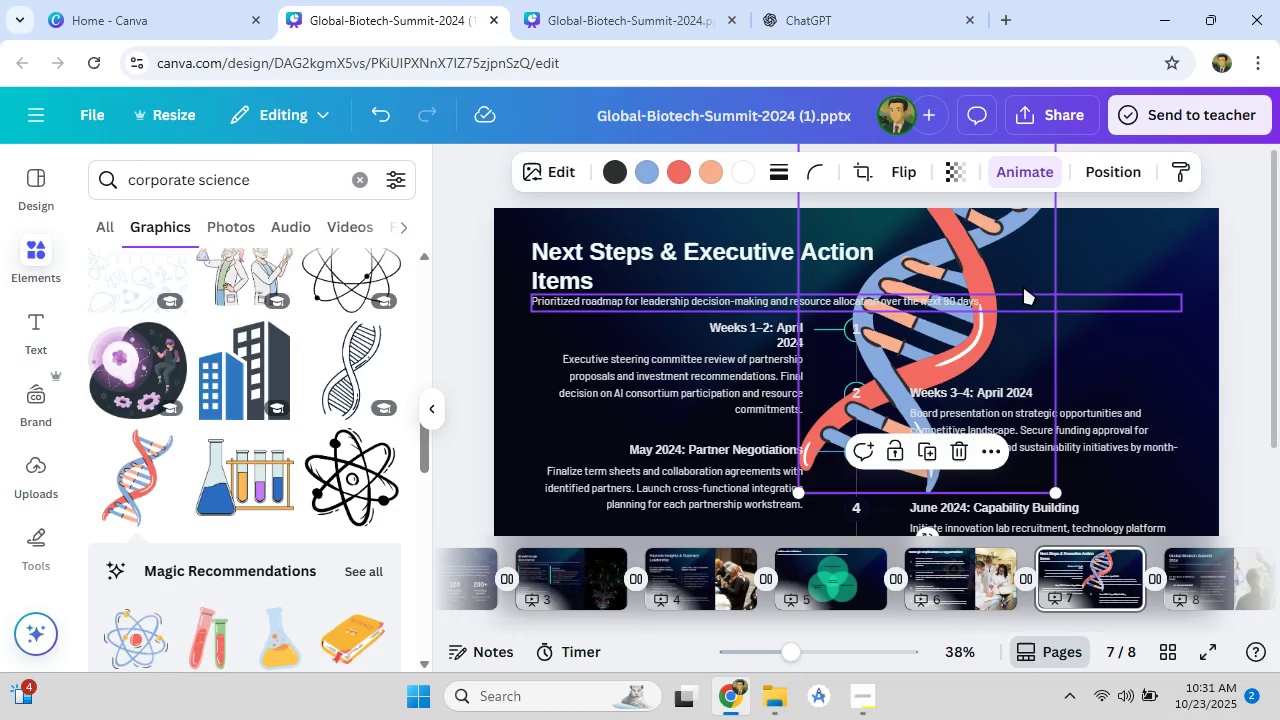 
left_click_drag(start_coordinate=[1019, 275], to_coordinate=[982, 363])
 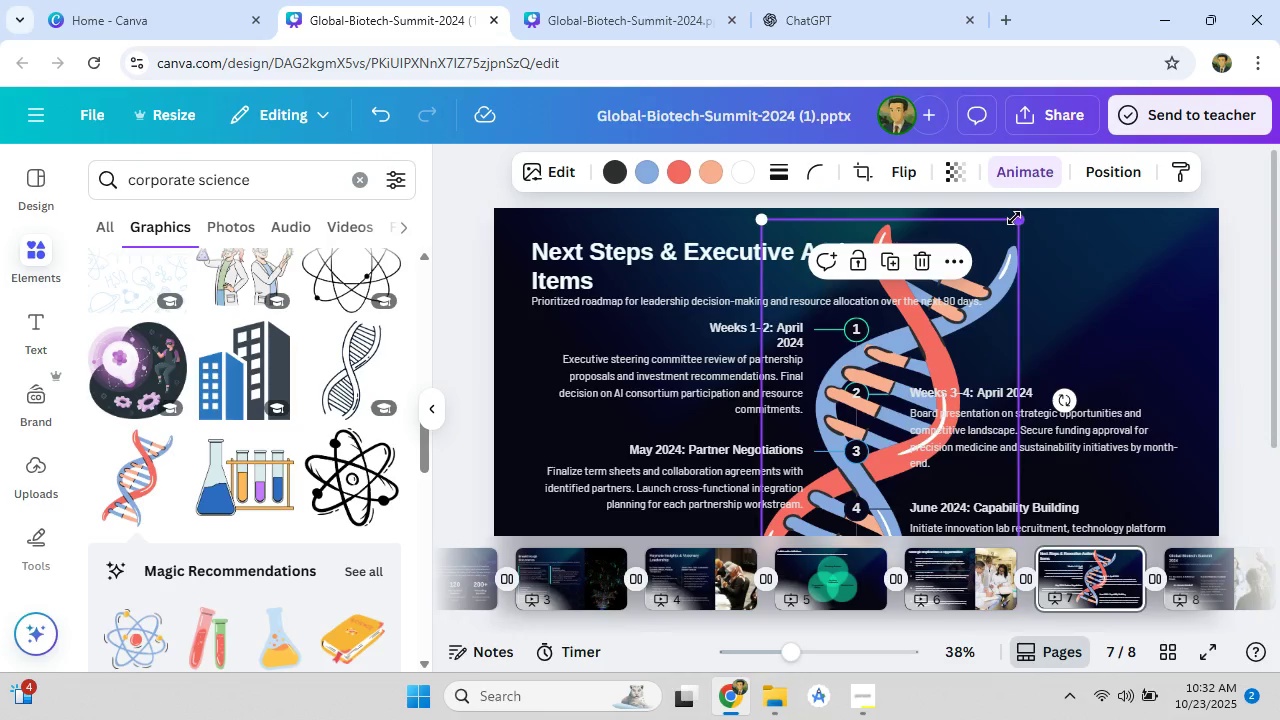 
left_click_drag(start_coordinate=[1014, 218], to_coordinate=[1120, 175])
 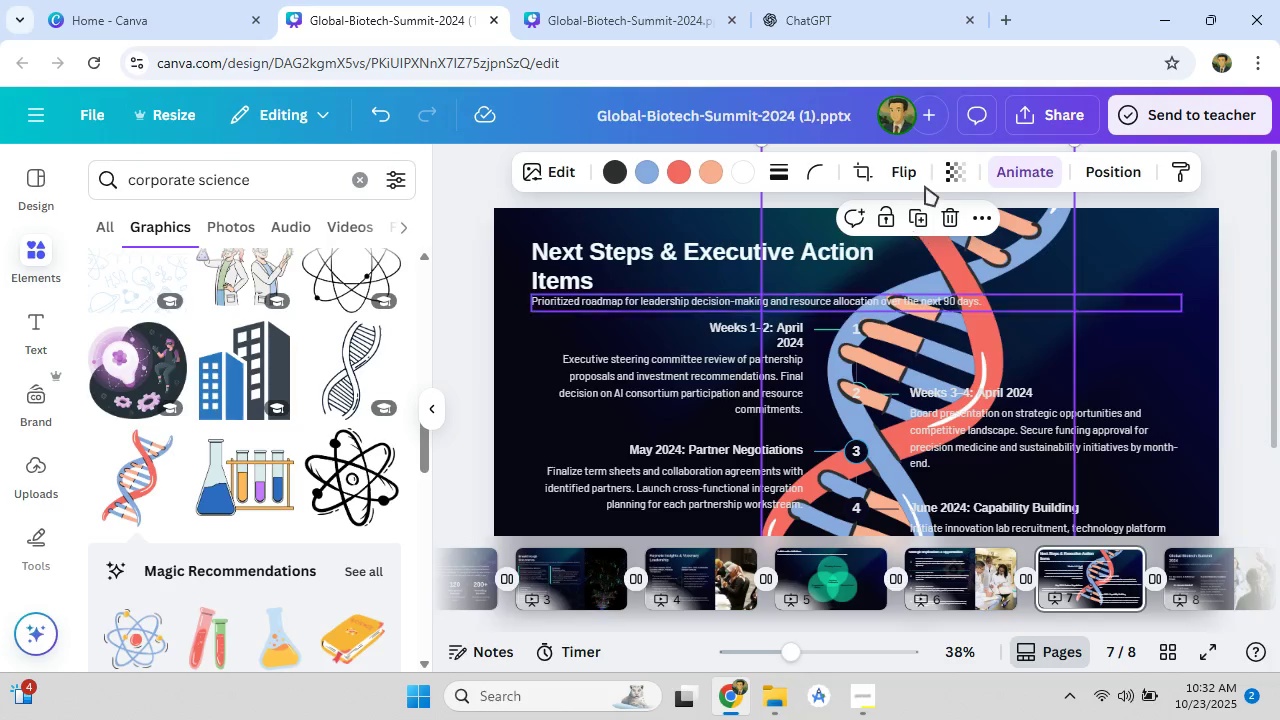 
left_click([948, 170])
 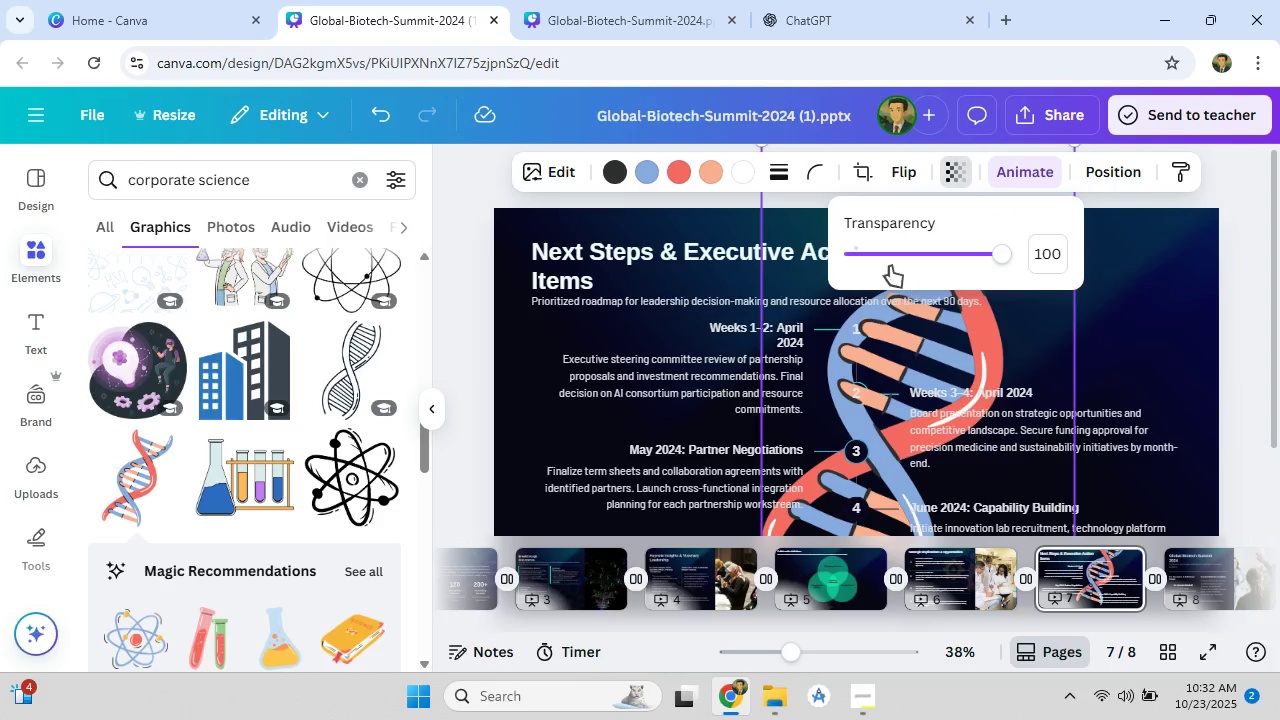 
left_click([870, 257])
 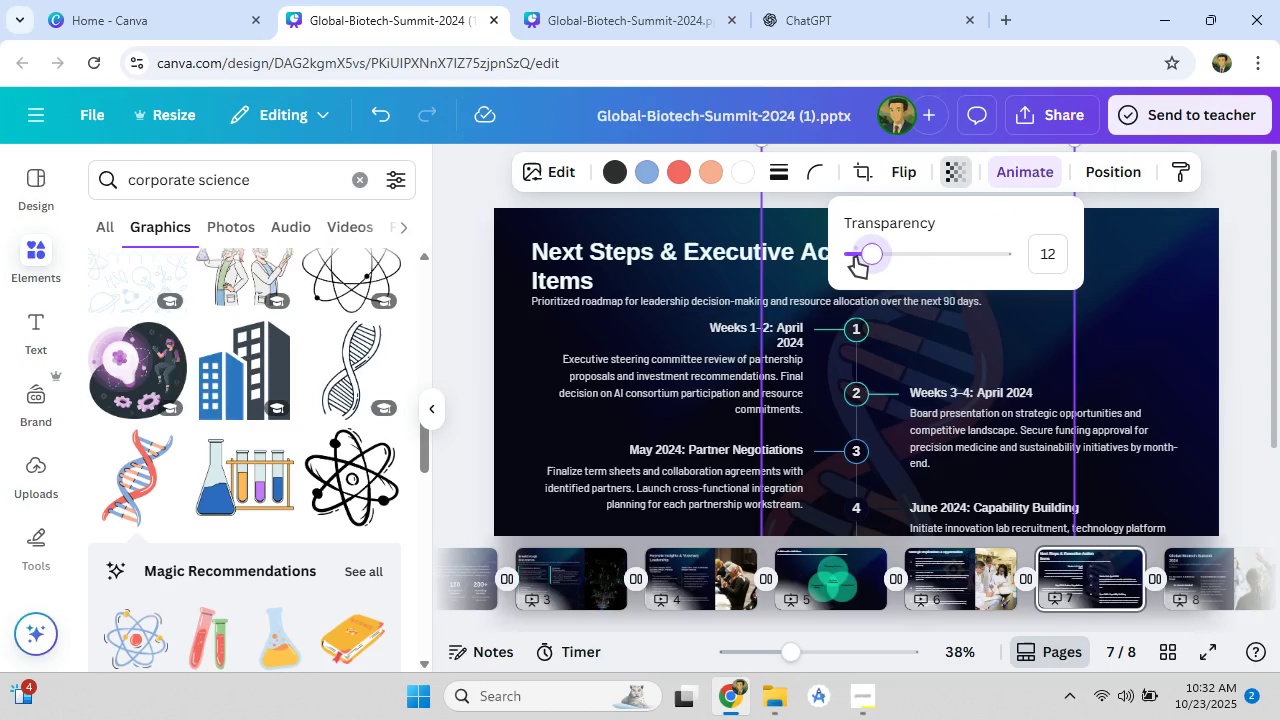 
left_click([854, 256])
 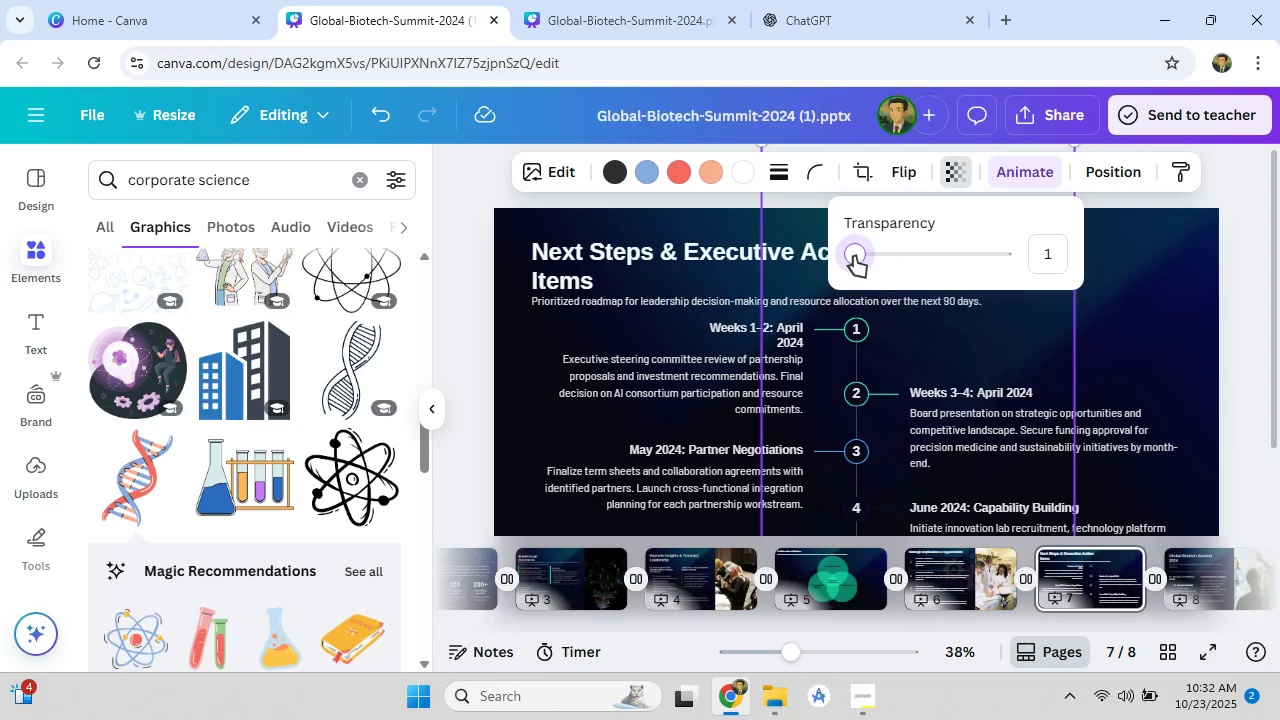 
left_click([863, 255])
 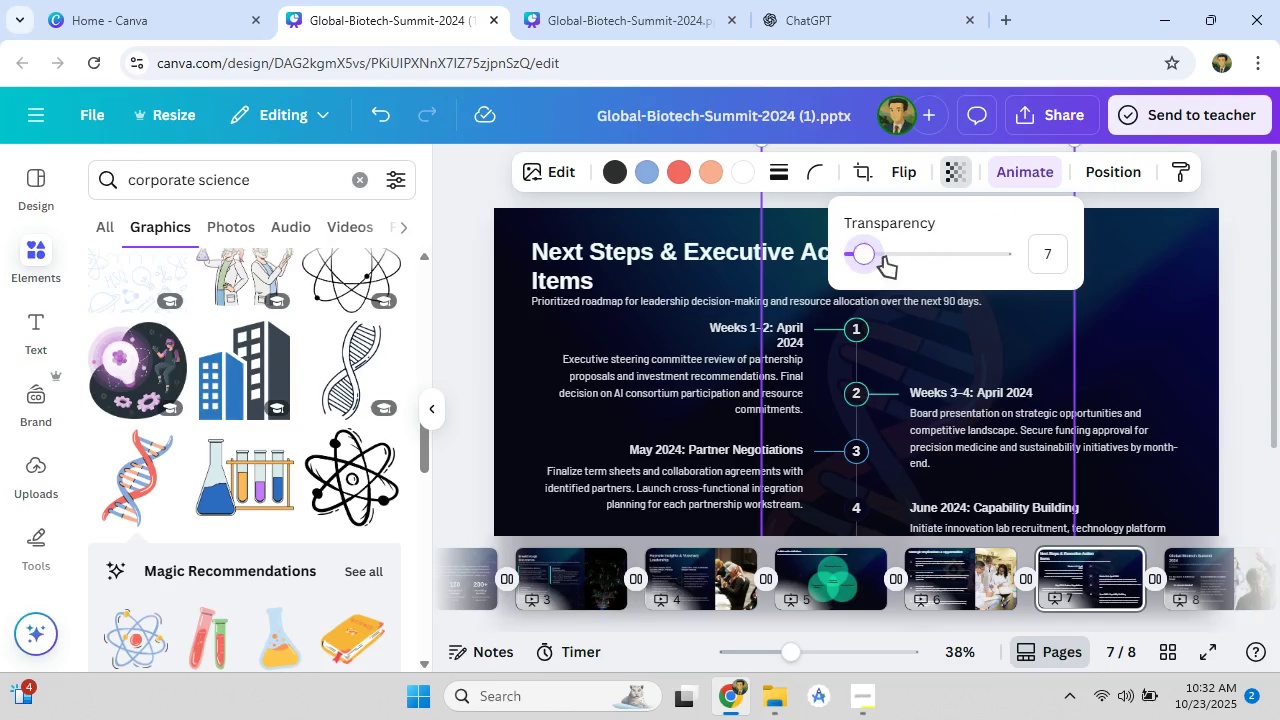 
left_click([1179, 318])
 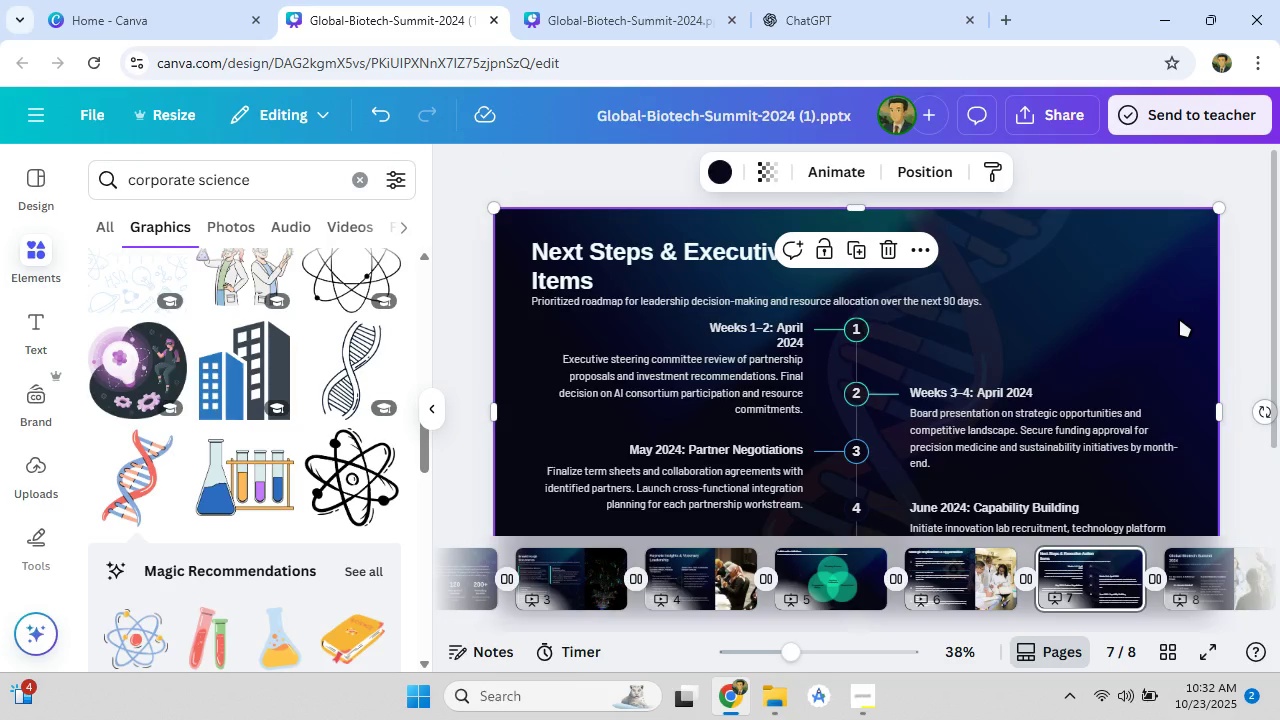 
key(Control+S)
 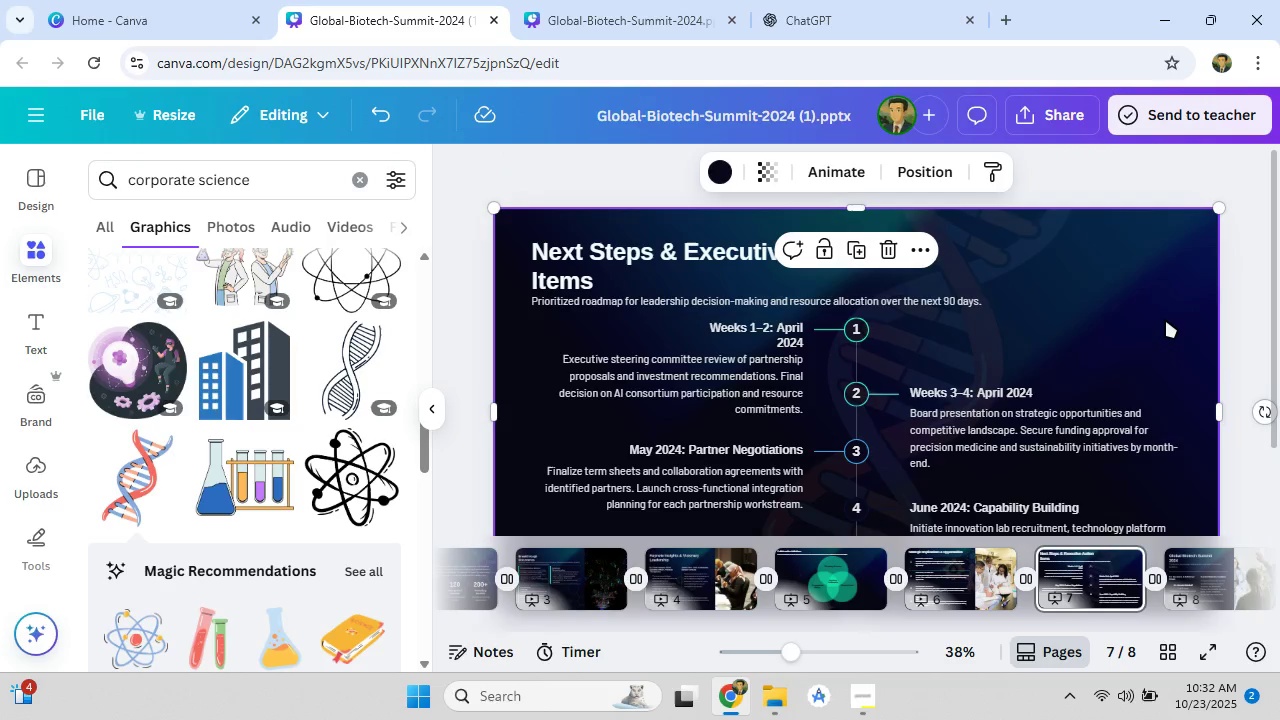 
left_click([1164, 319])
 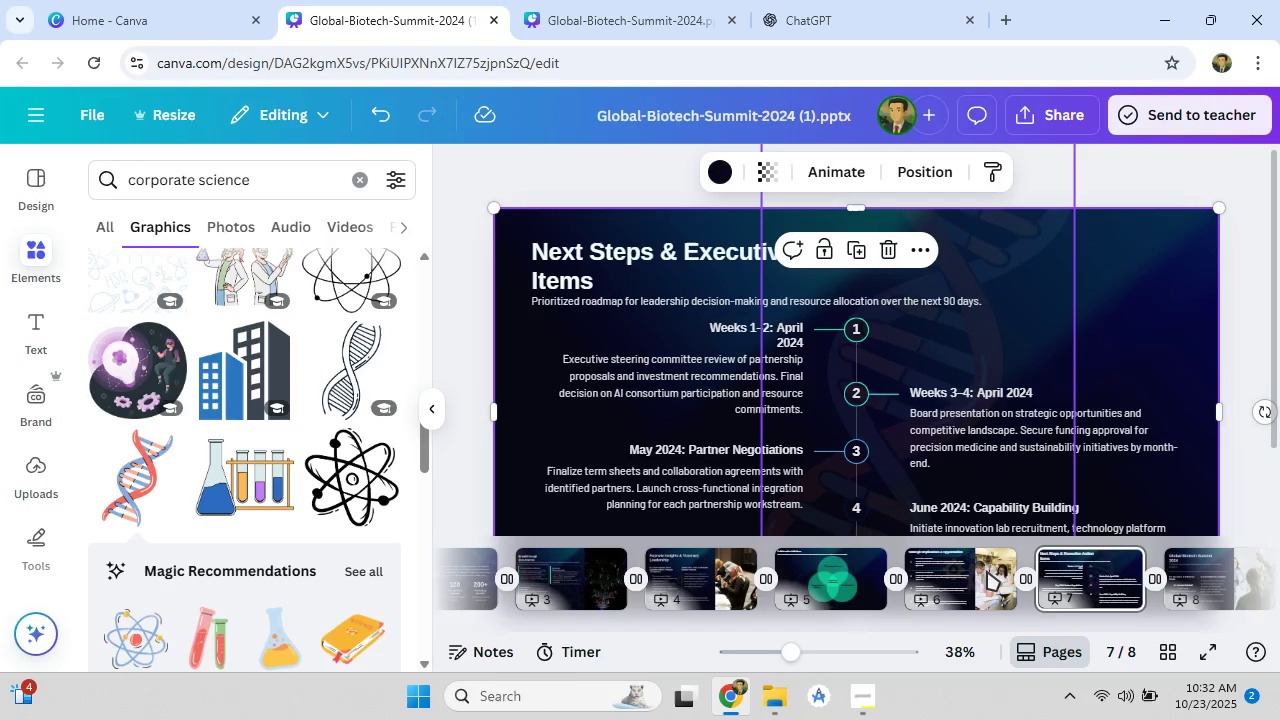 
left_click([1209, 589])
 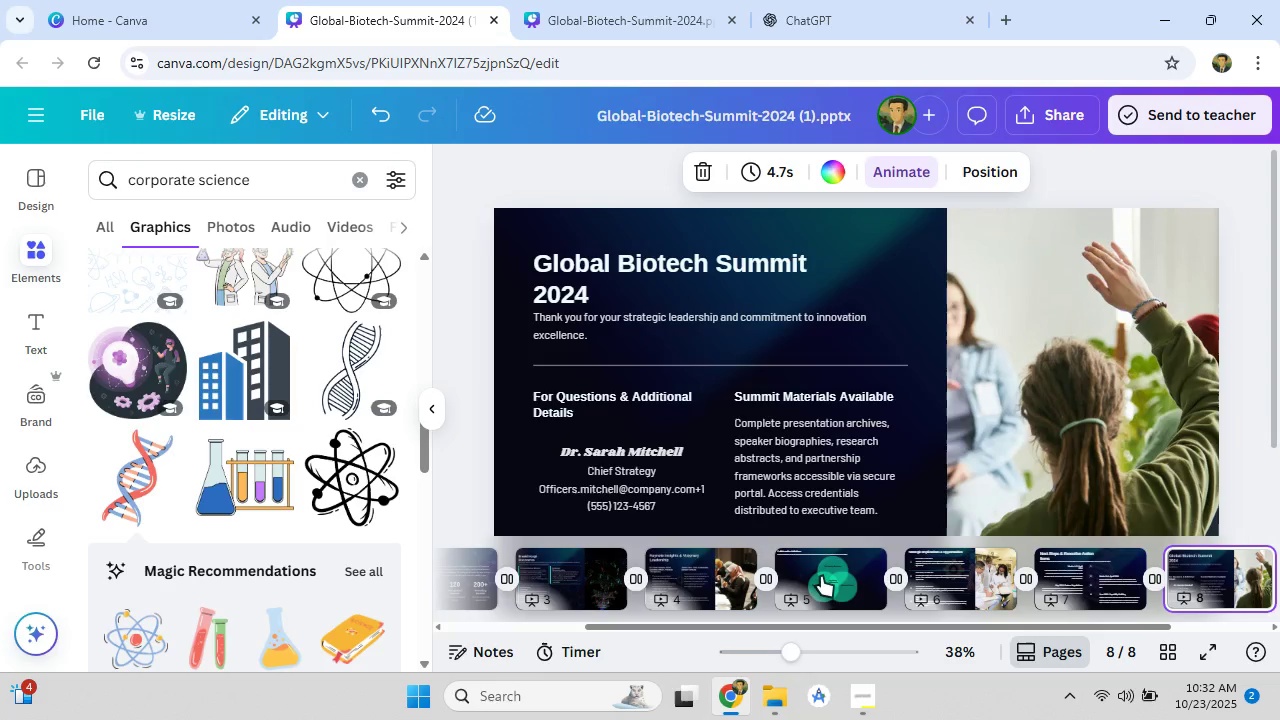 
scroll: coordinate [197, 488], scroll_direction: down, amount: 5.0
 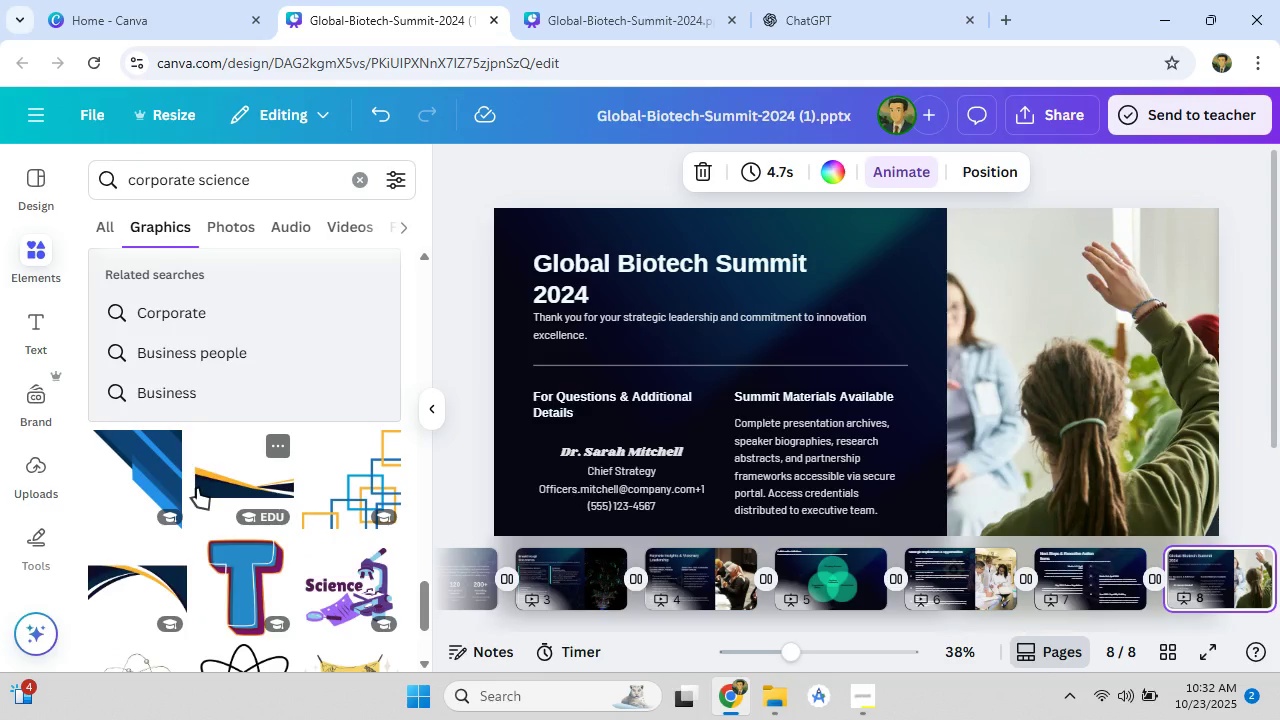 
scroll: coordinate [211, 465], scroll_direction: up, amount: 13.0
 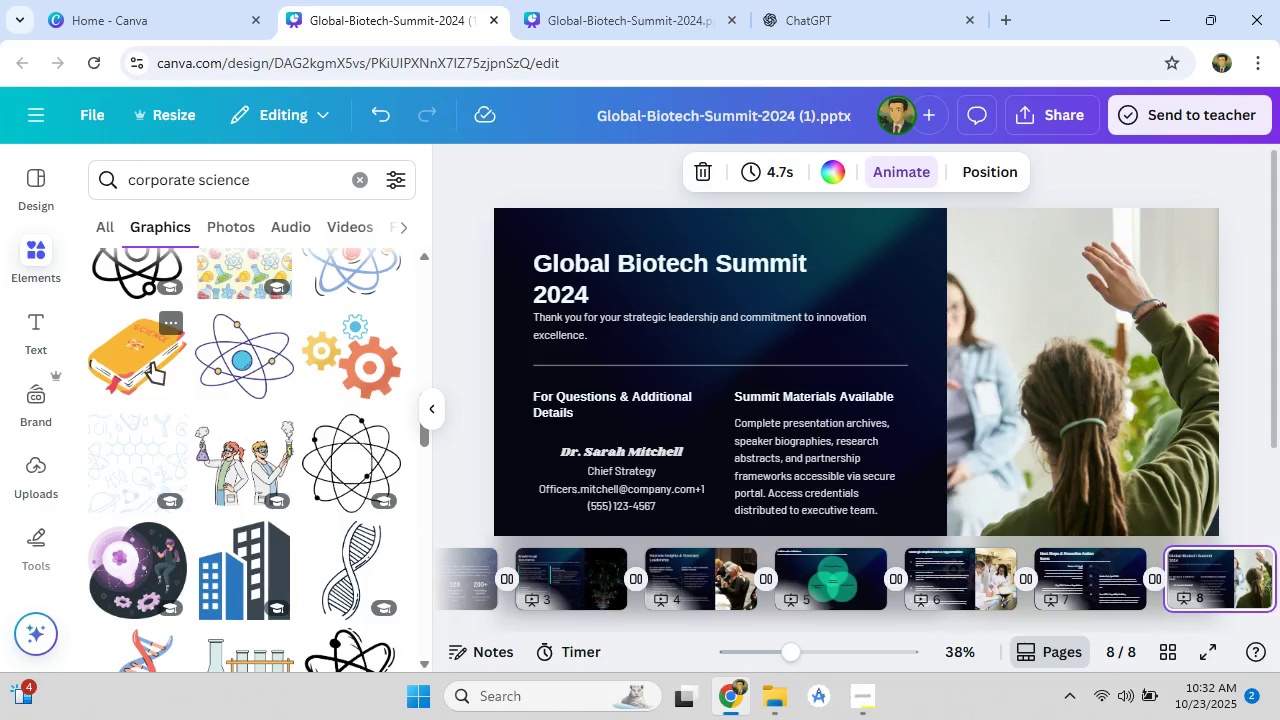 
scroll: coordinate [234, 470], scroll_direction: up, amount: 4.0
 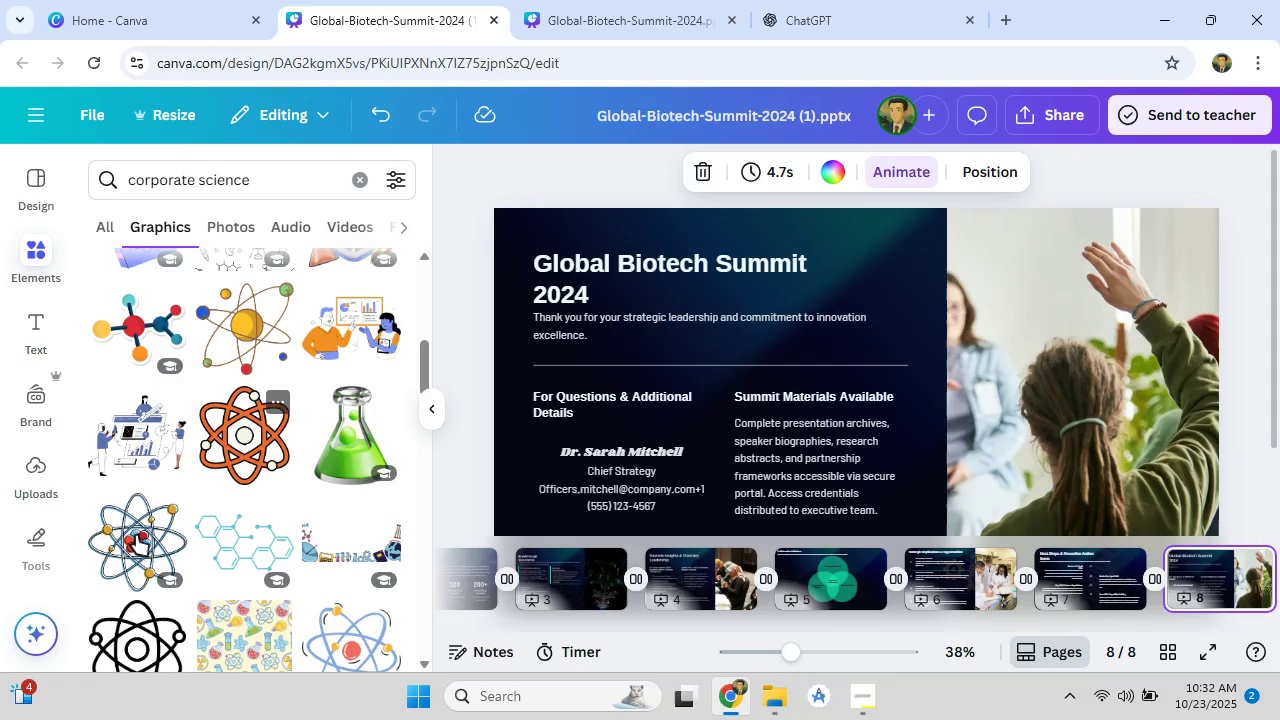 
left_click([123, 548])
 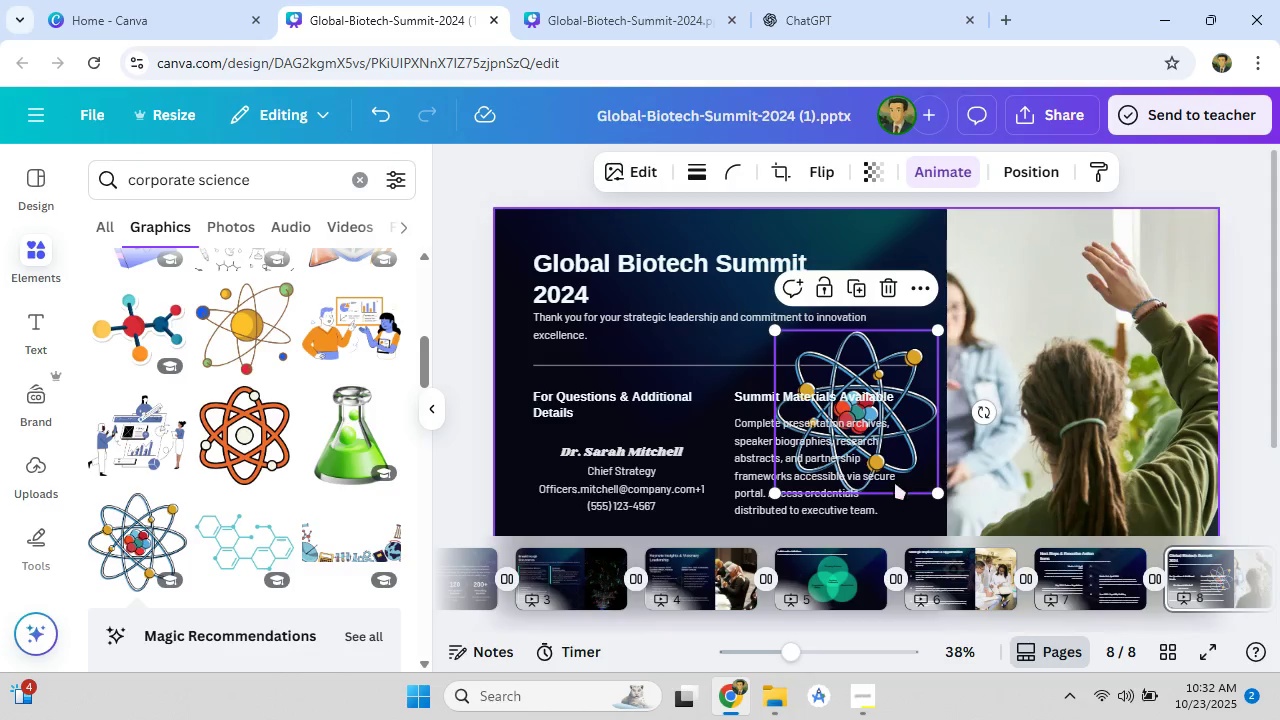 
left_click_drag(start_coordinate=[919, 467], to_coordinate=[679, 351])
 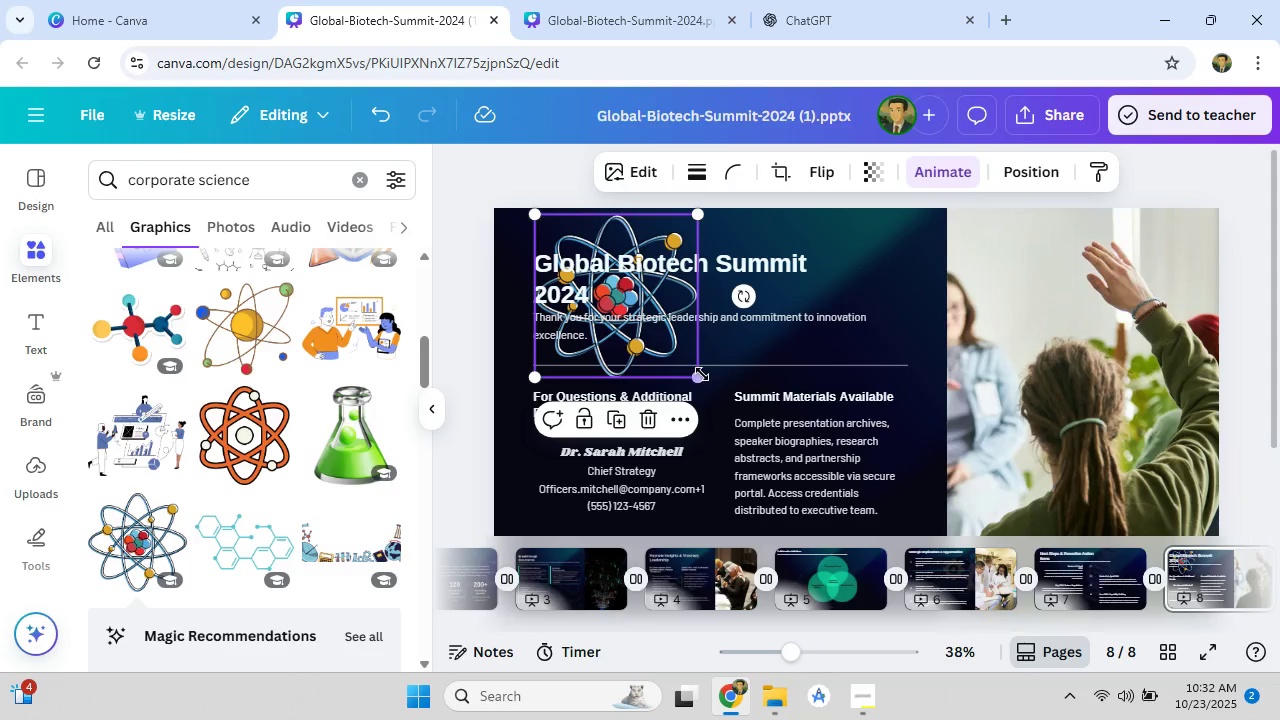 
left_click_drag(start_coordinate=[701, 374], to_coordinate=[961, 533])
 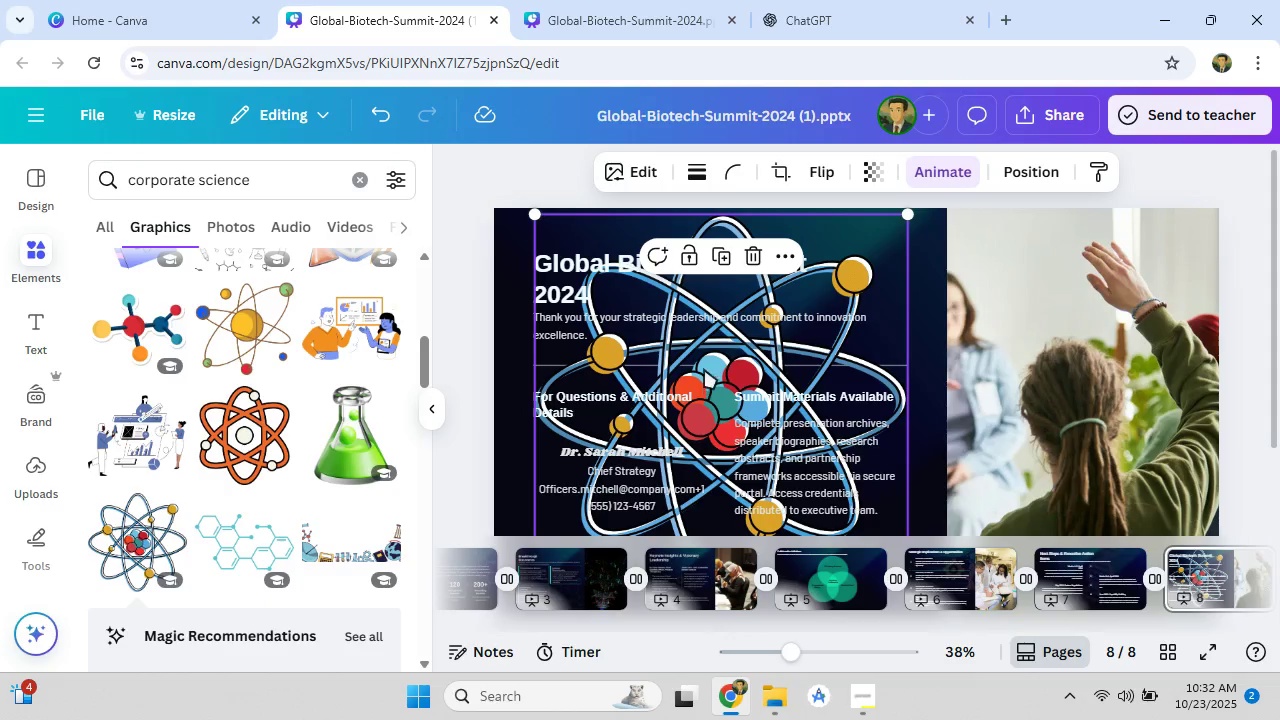 
left_click_drag(start_coordinate=[707, 353], to_coordinate=[925, 348])
 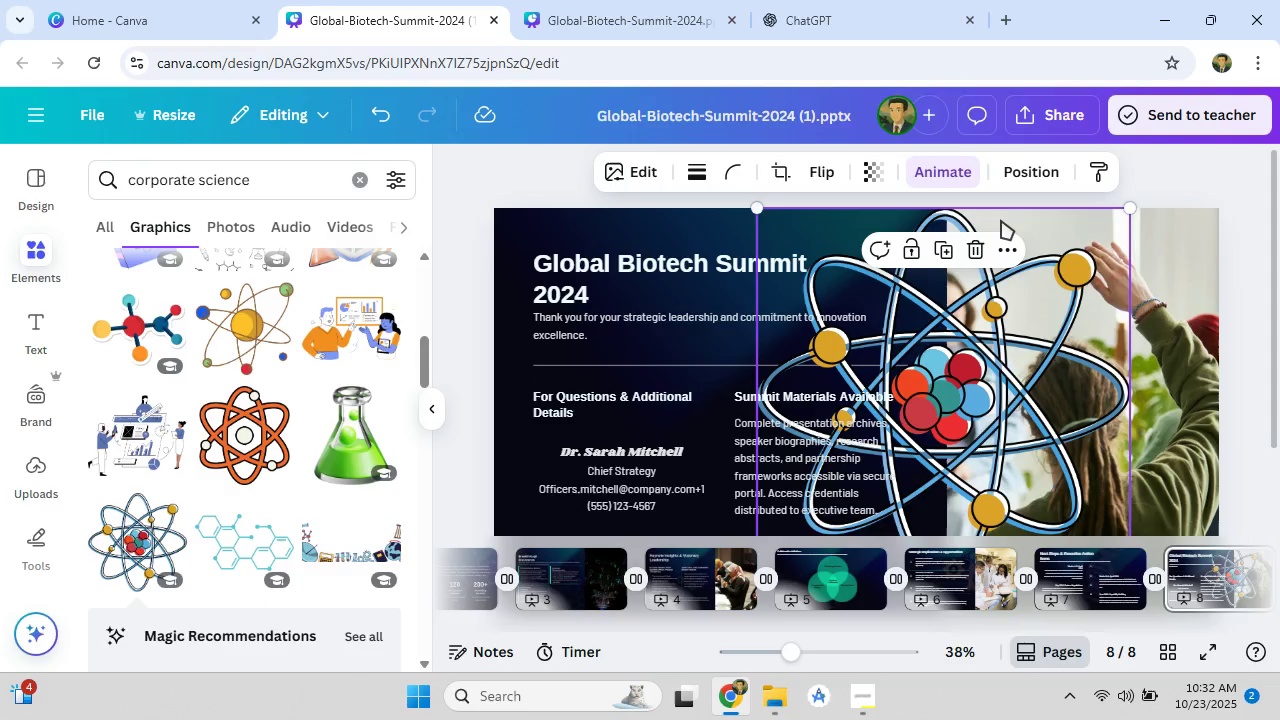 
left_click([997, 243])
 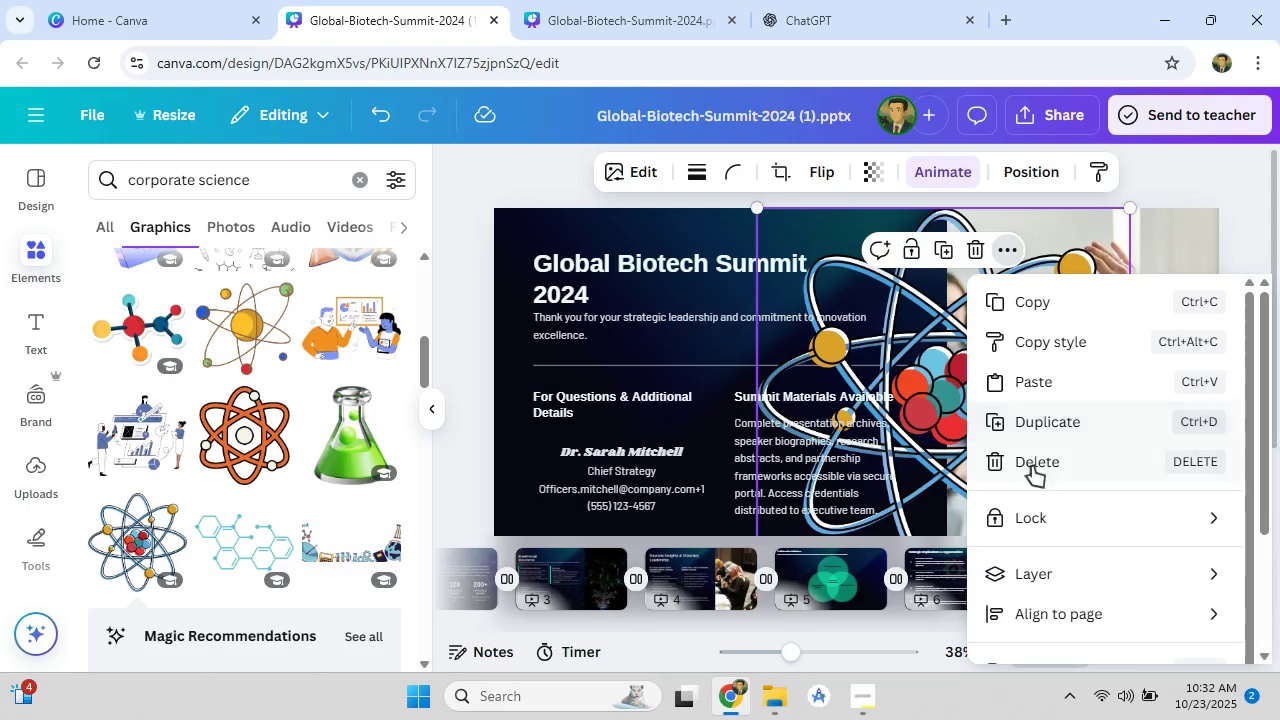 
left_click([1048, 559])
 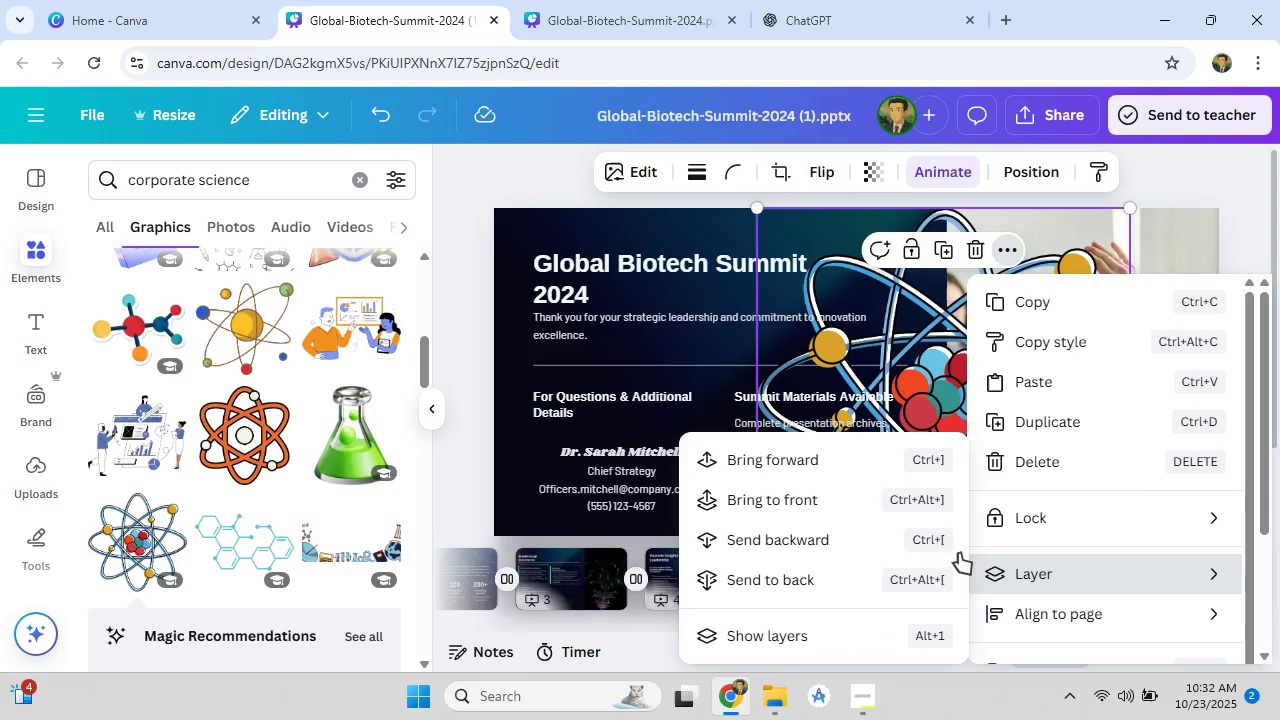 
left_click([827, 540])
 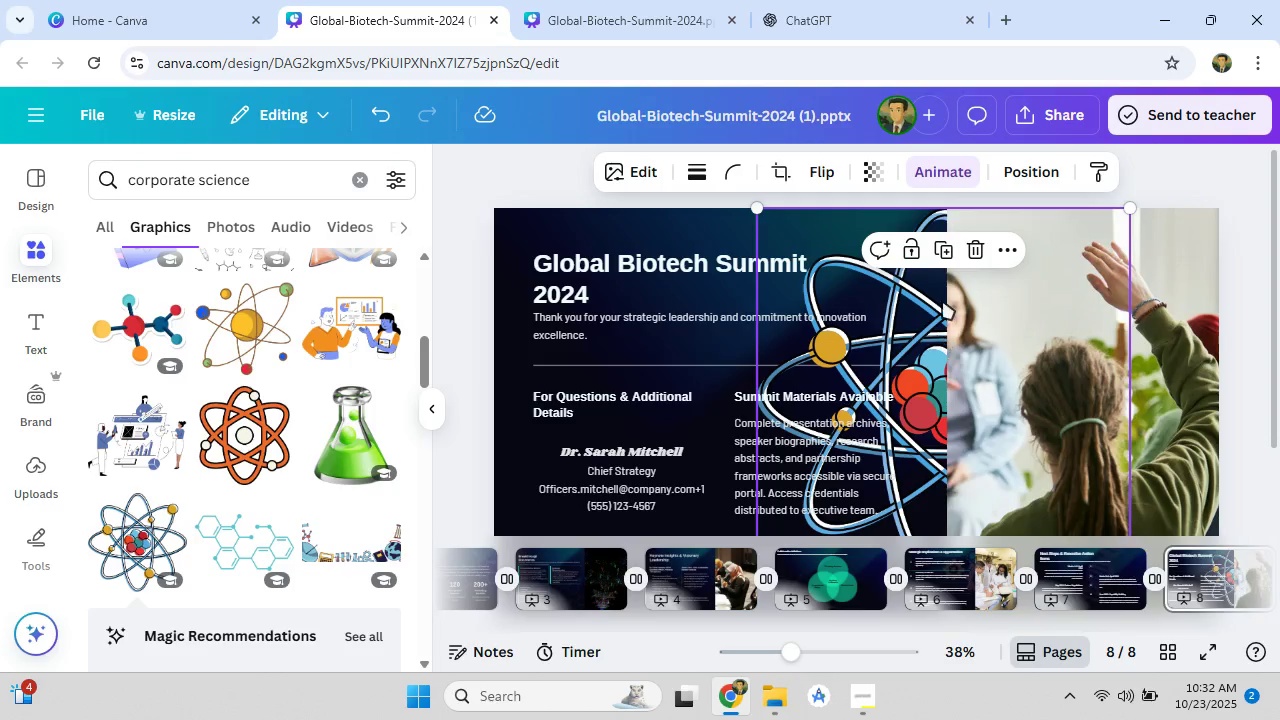 
left_click([867, 174])
 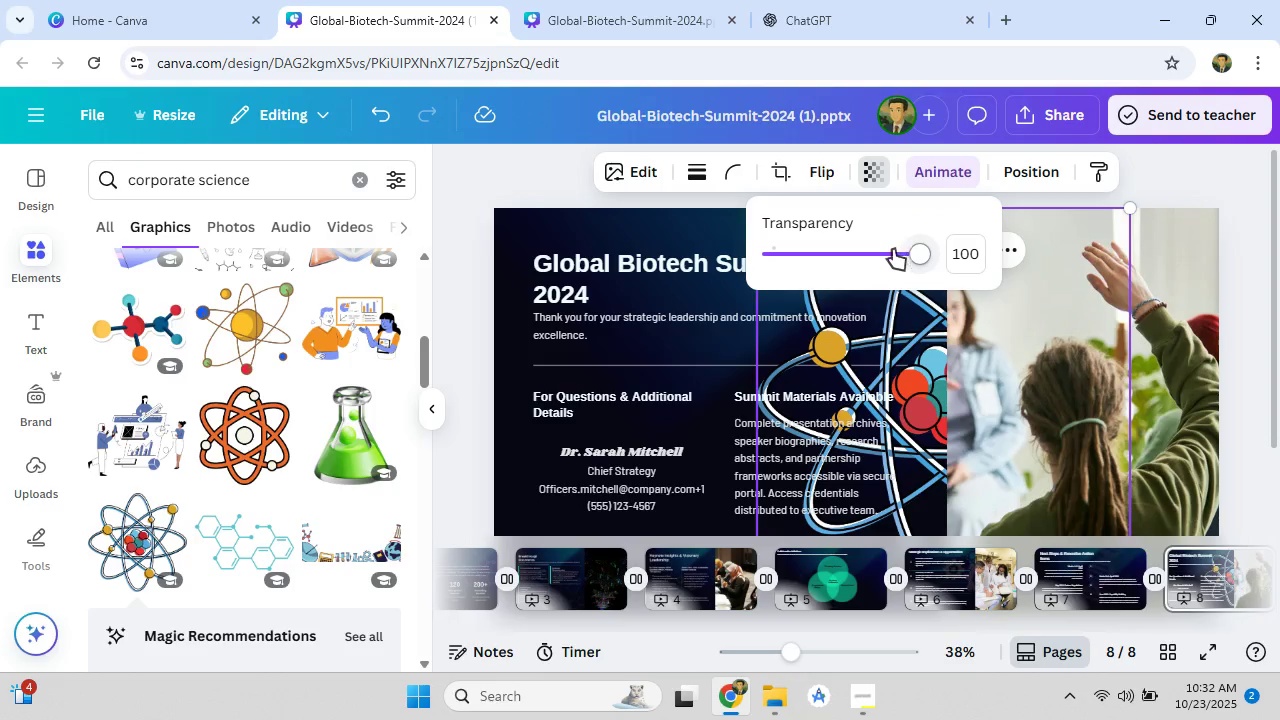 
left_click_drag(start_coordinate=[896, 251], to_coordinate=[779, 264])
 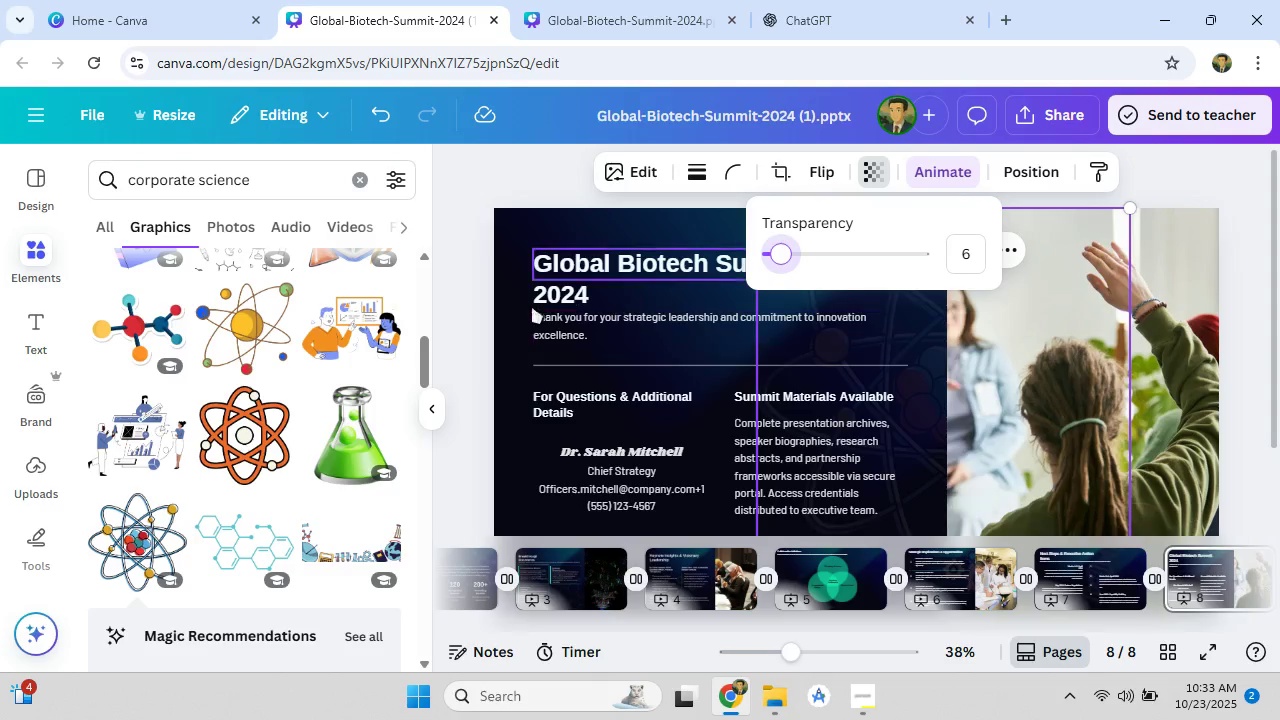 
left_click([474, 305])
 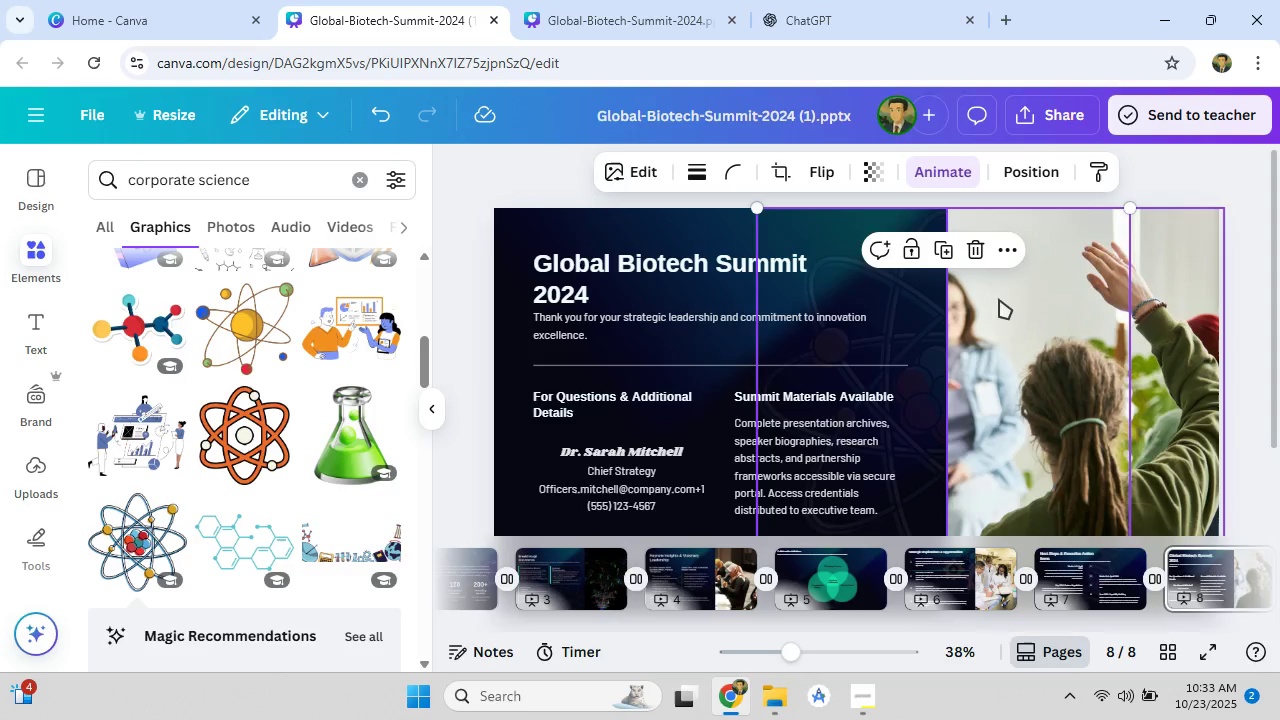 
left_click([1279, 380])
 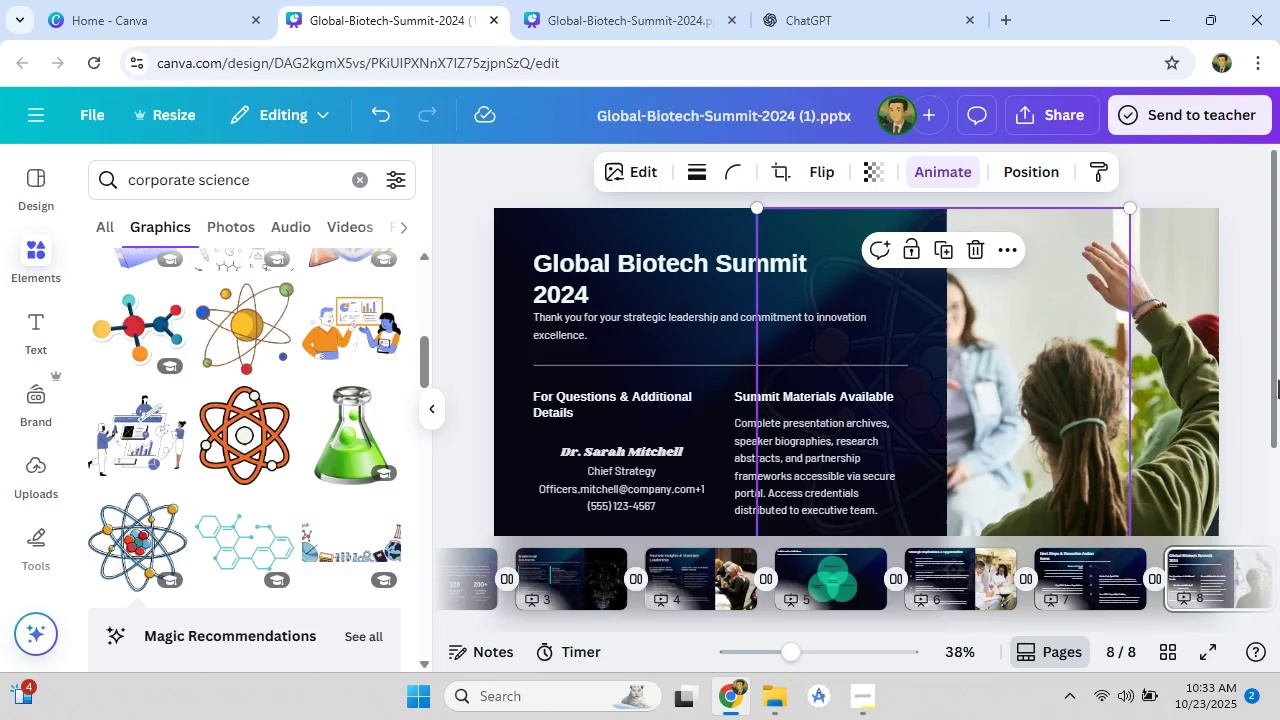 
left_click([1256, 389])
 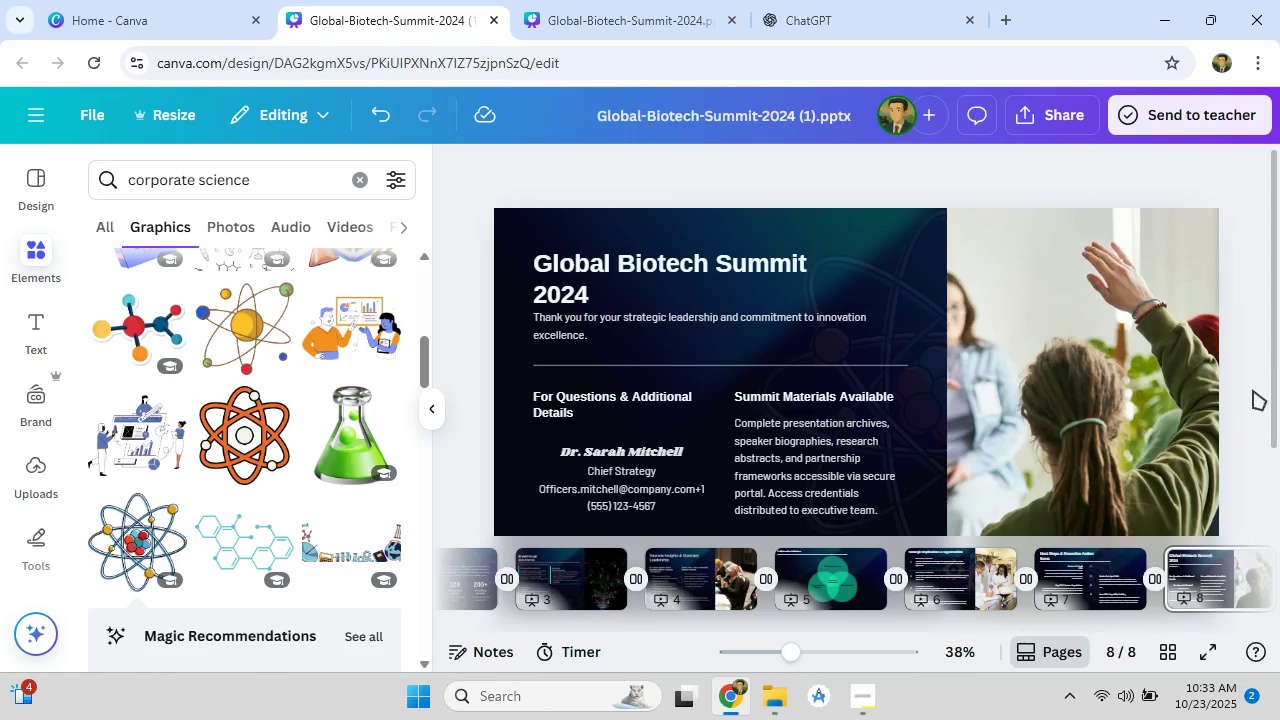 
scroll: coordinate [1228, 422], scroll_direction: down, amount: 4.0
 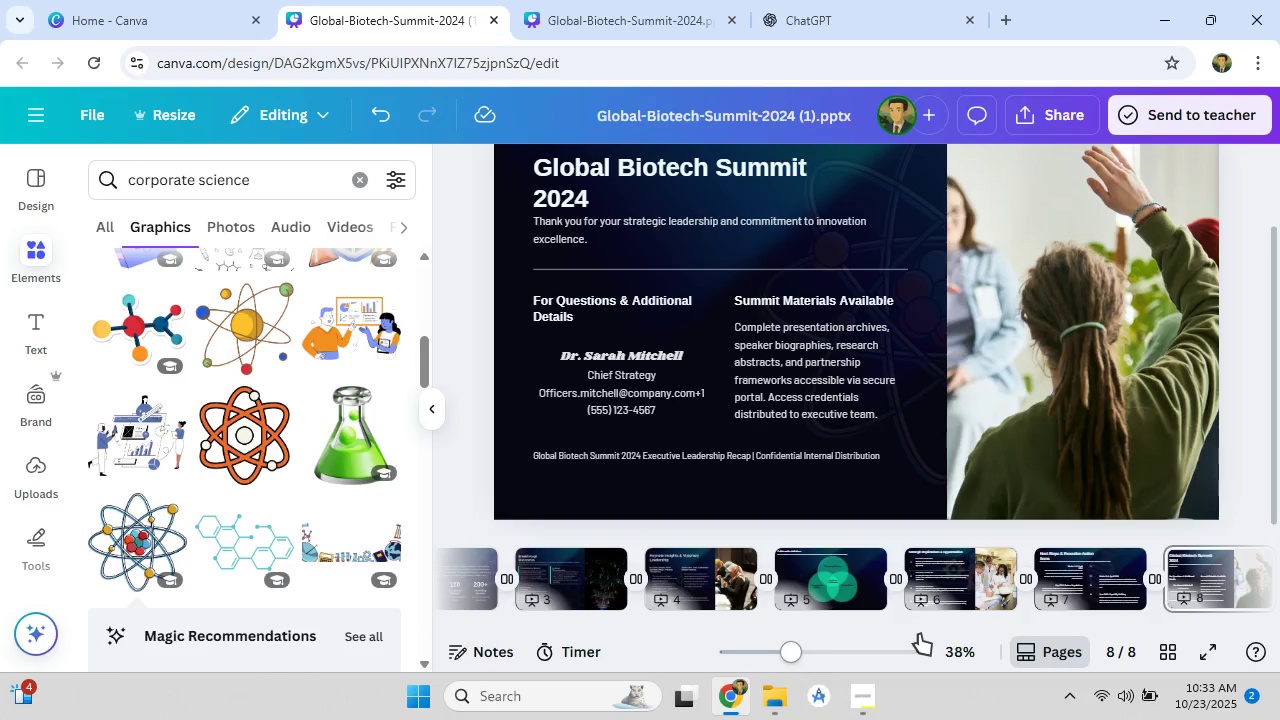 
left_click_drag(start_coordinate=[928, 626], to_coordinate=[987, 631])
 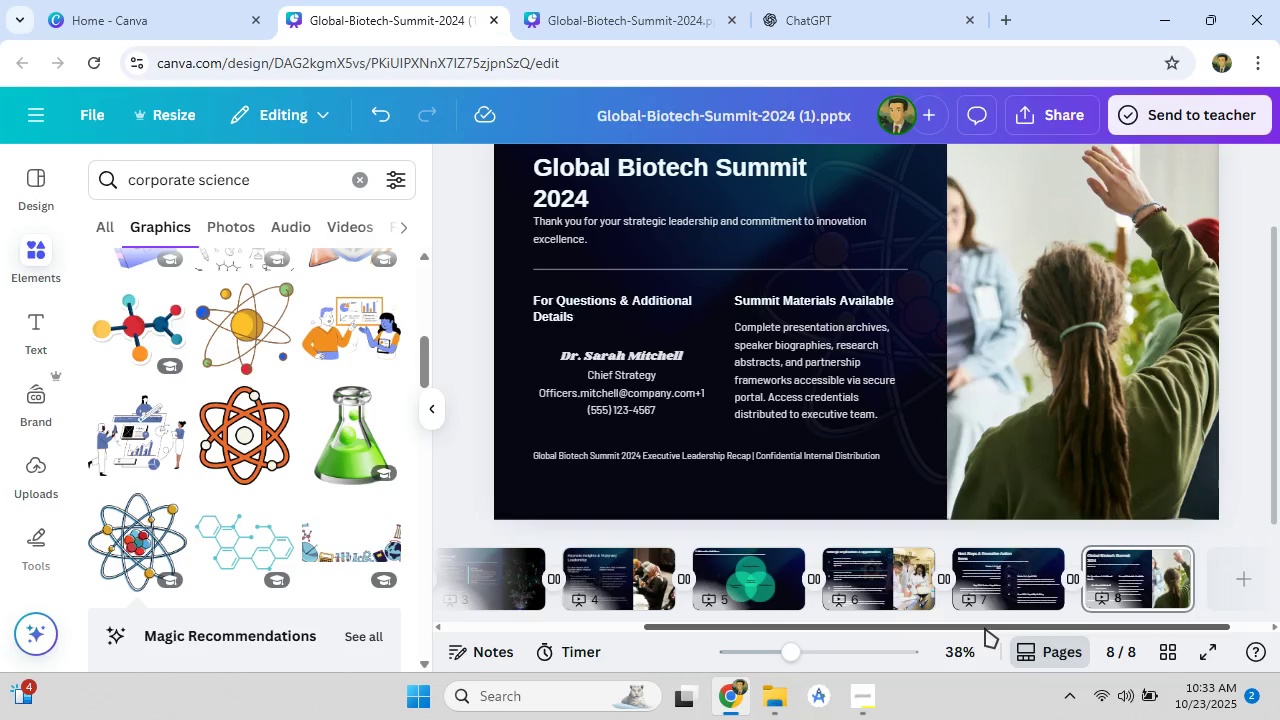 
key(Control+S)
 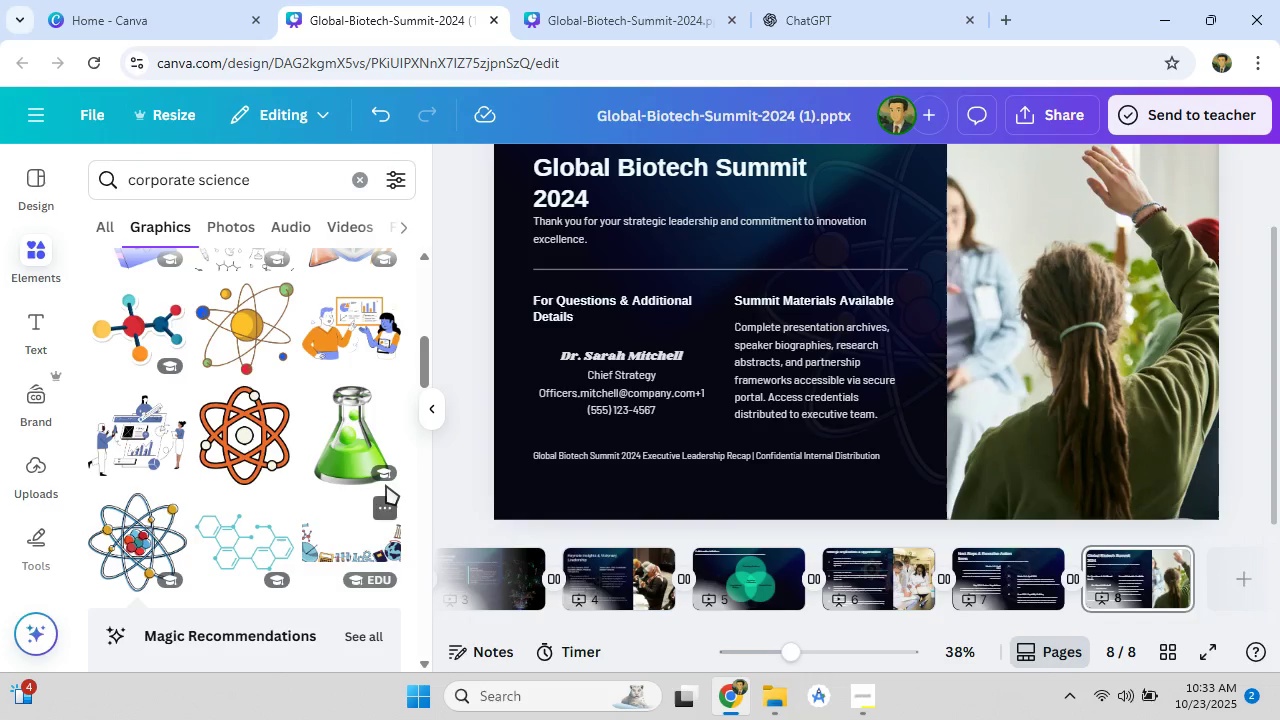 
left_click([978, 578])
 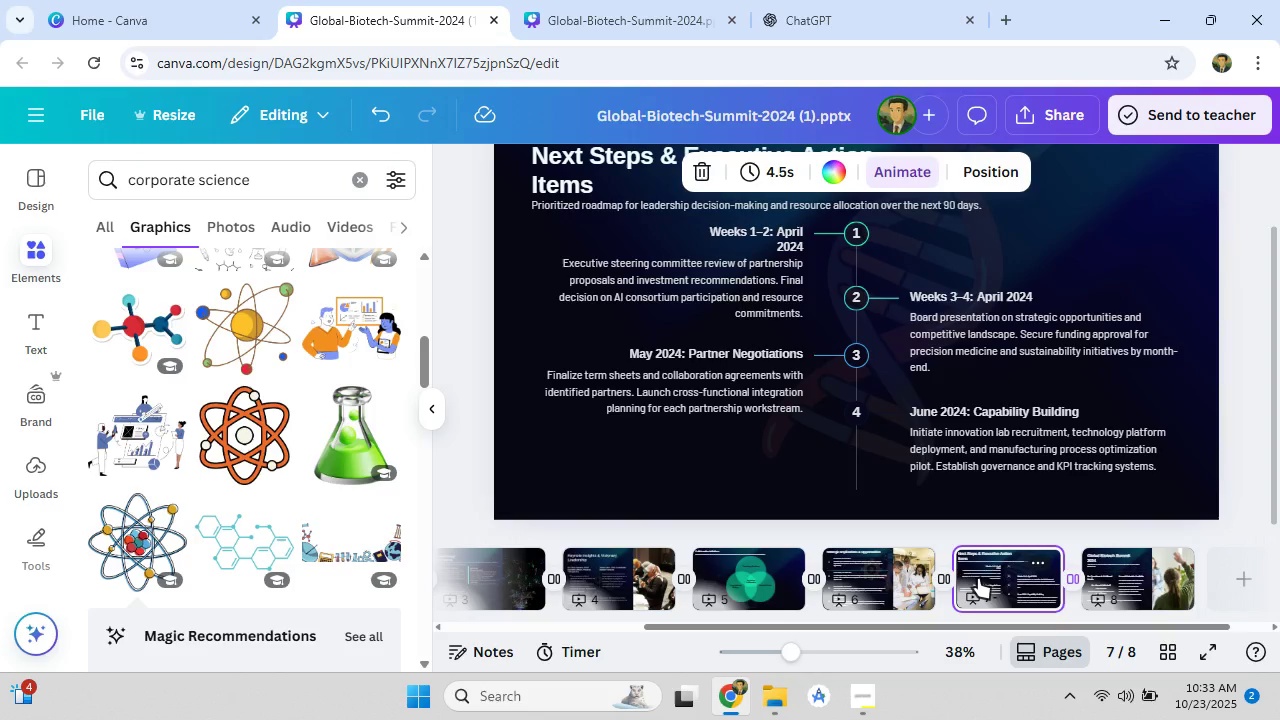 
left_click([905, 570])
 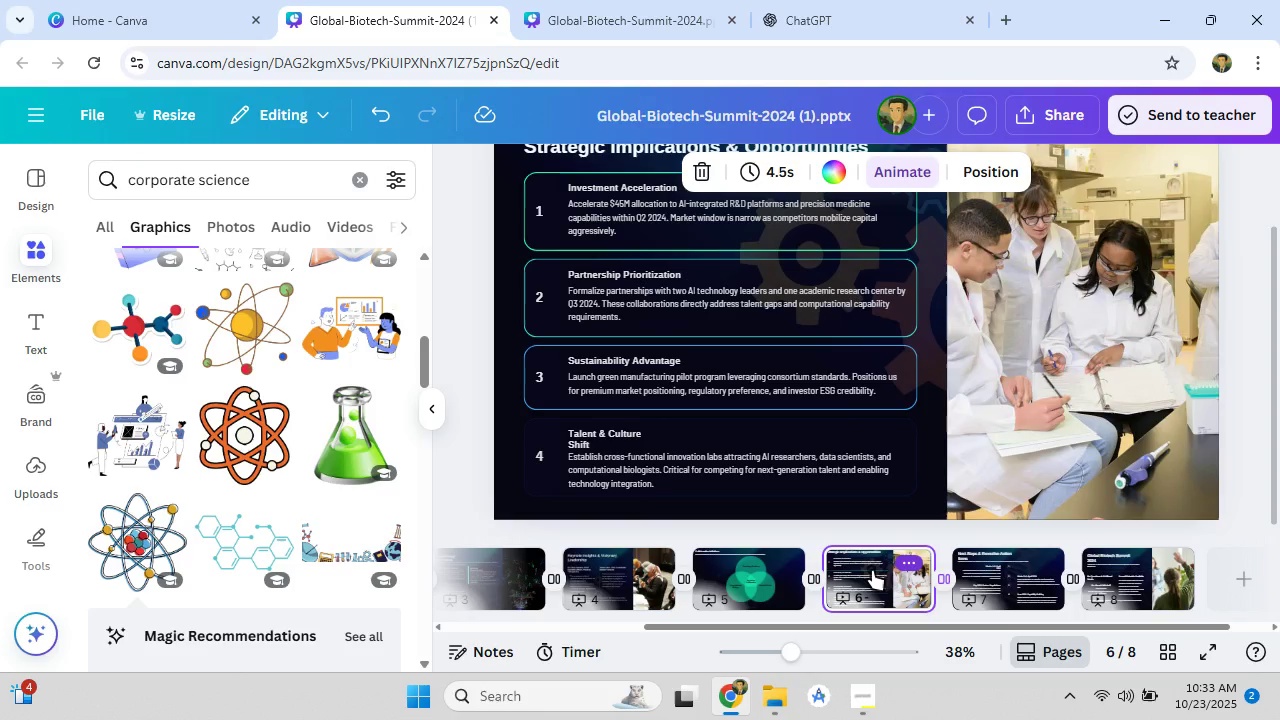 
left_click([793, 570])
 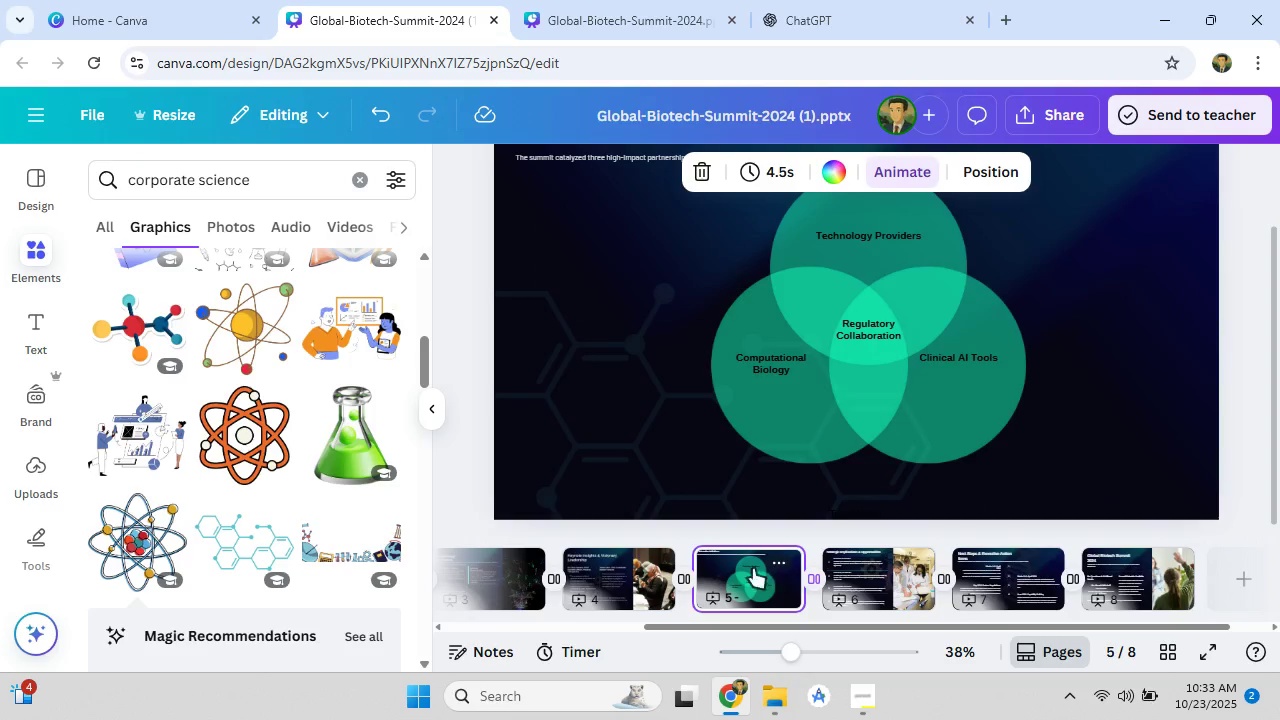 
left_click([618, 566])
 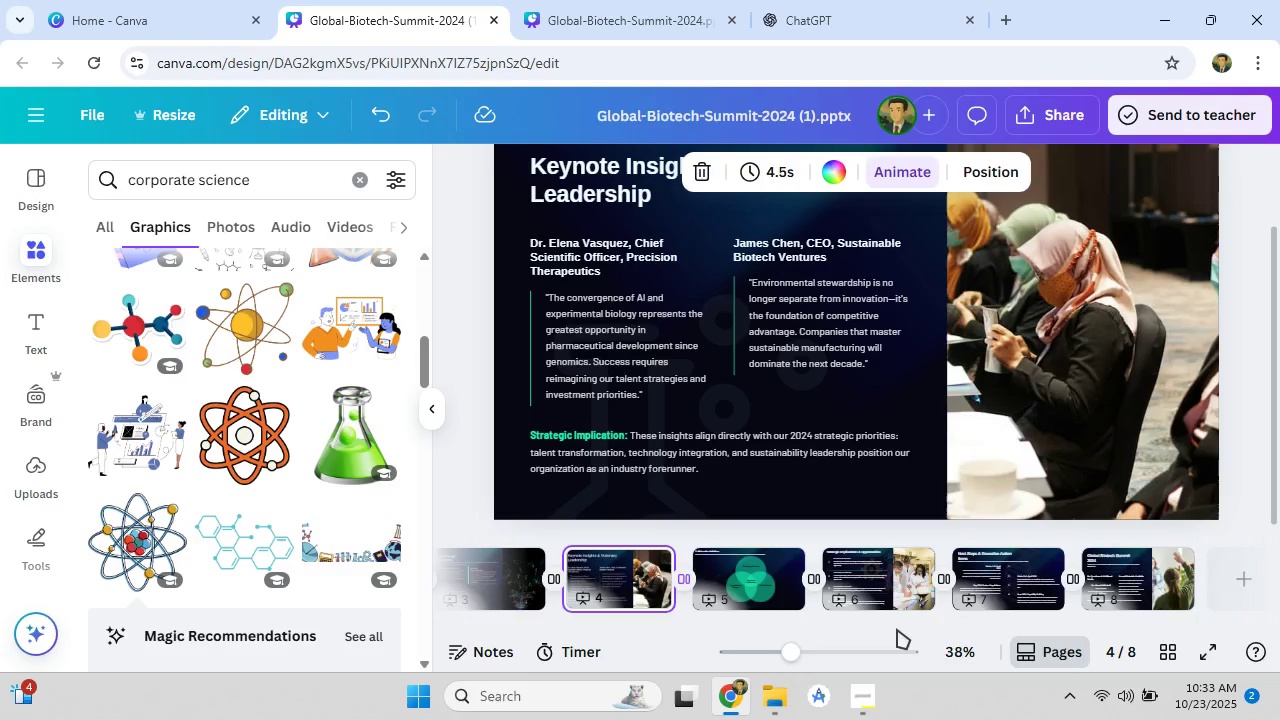 
left_click_drag(start_coordinate=[902, 624], to_coordinate=[745, 620])
 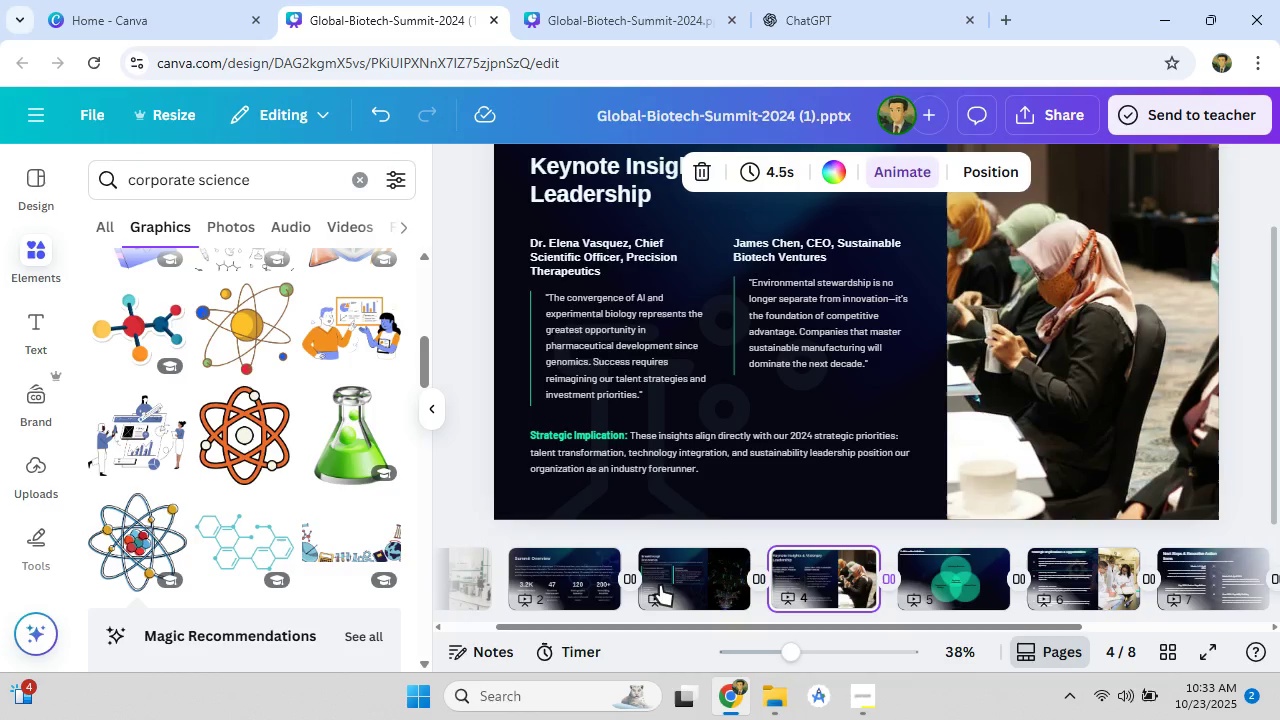 
left_click([668, 565])
 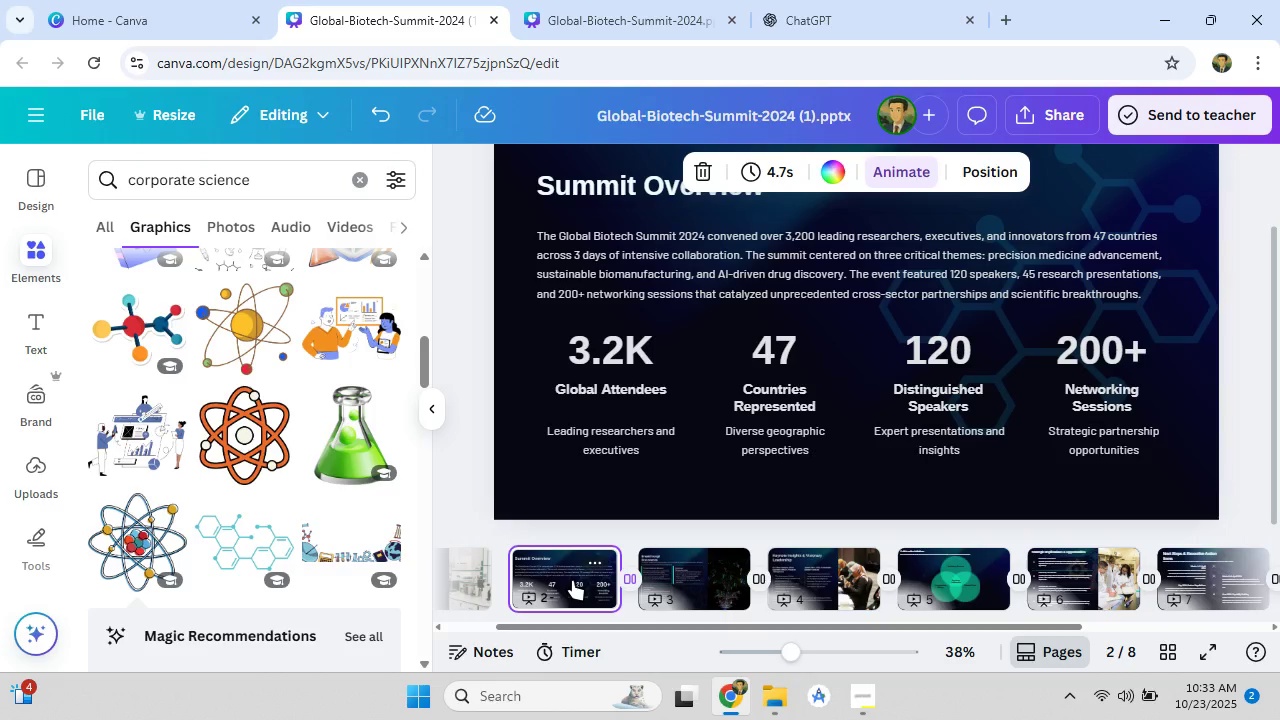 
left_click_drag(start_coordinate=[698, 625], to_coordinate=[618, 617])
 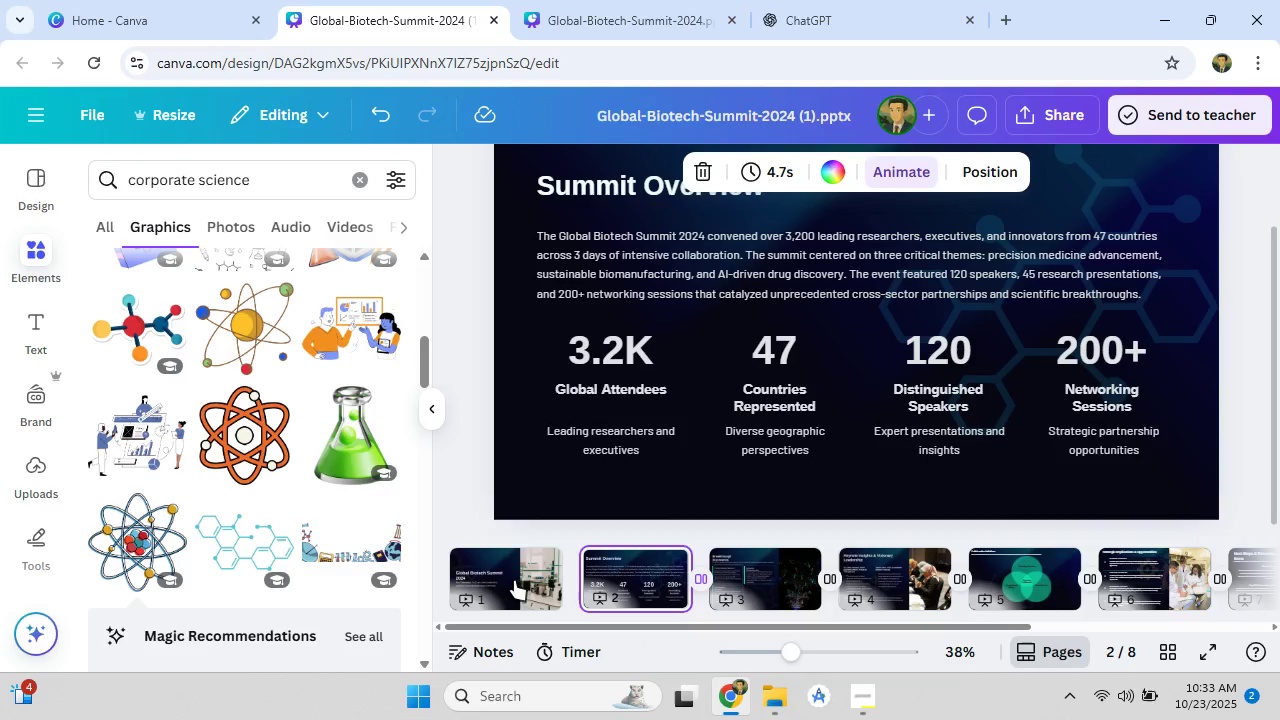 
left_click([504, 558])
 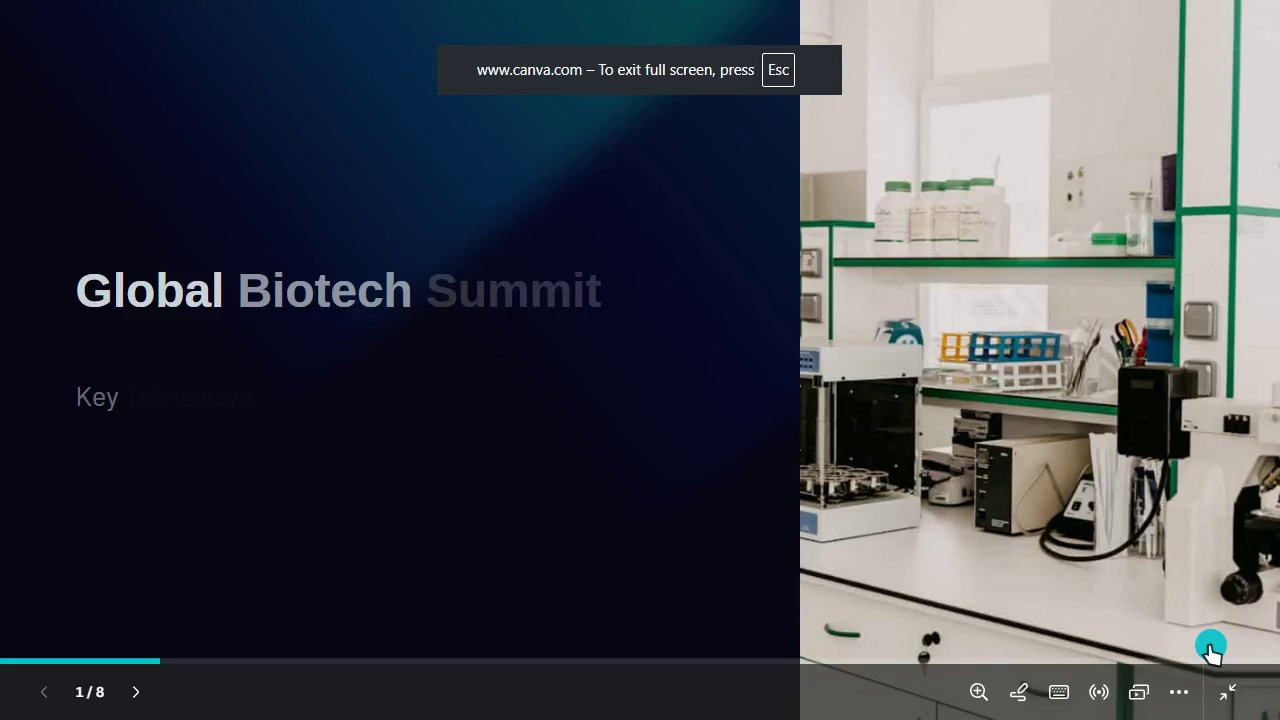 
wait(7.15)
 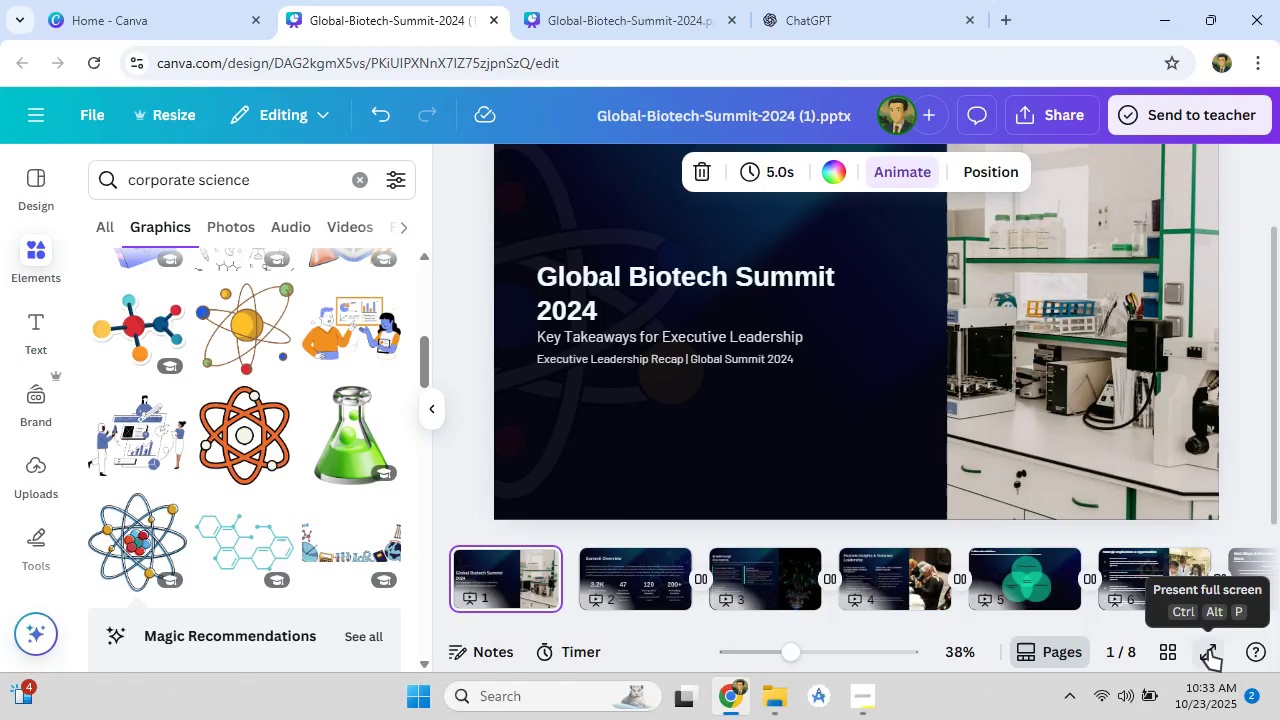 
key(ArrowRight)
 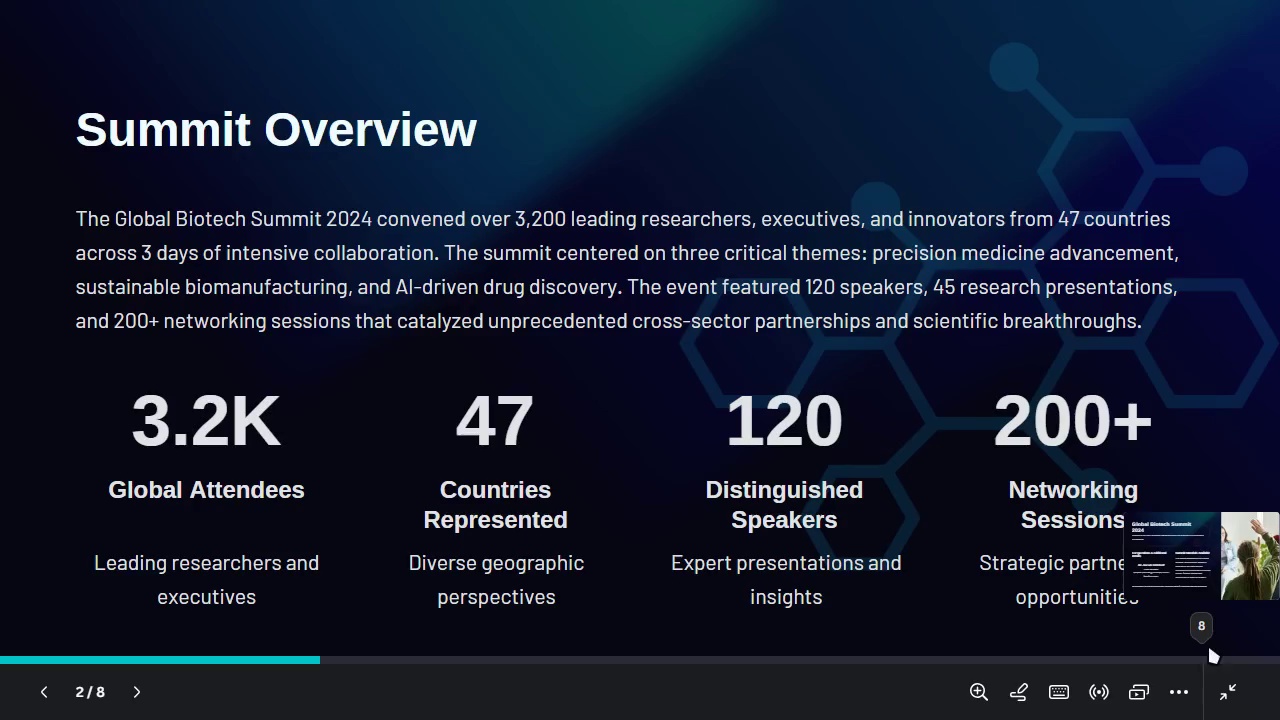 
wait(5.25)
 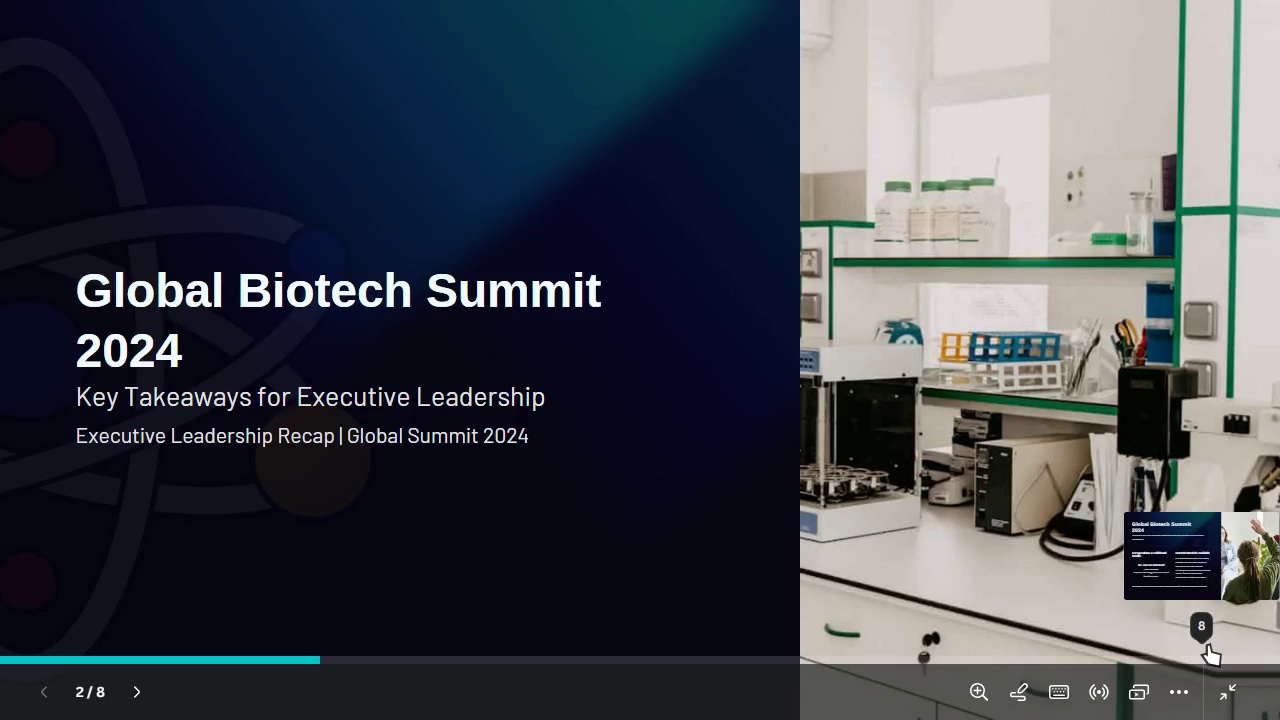 
key(ArrowRight)
 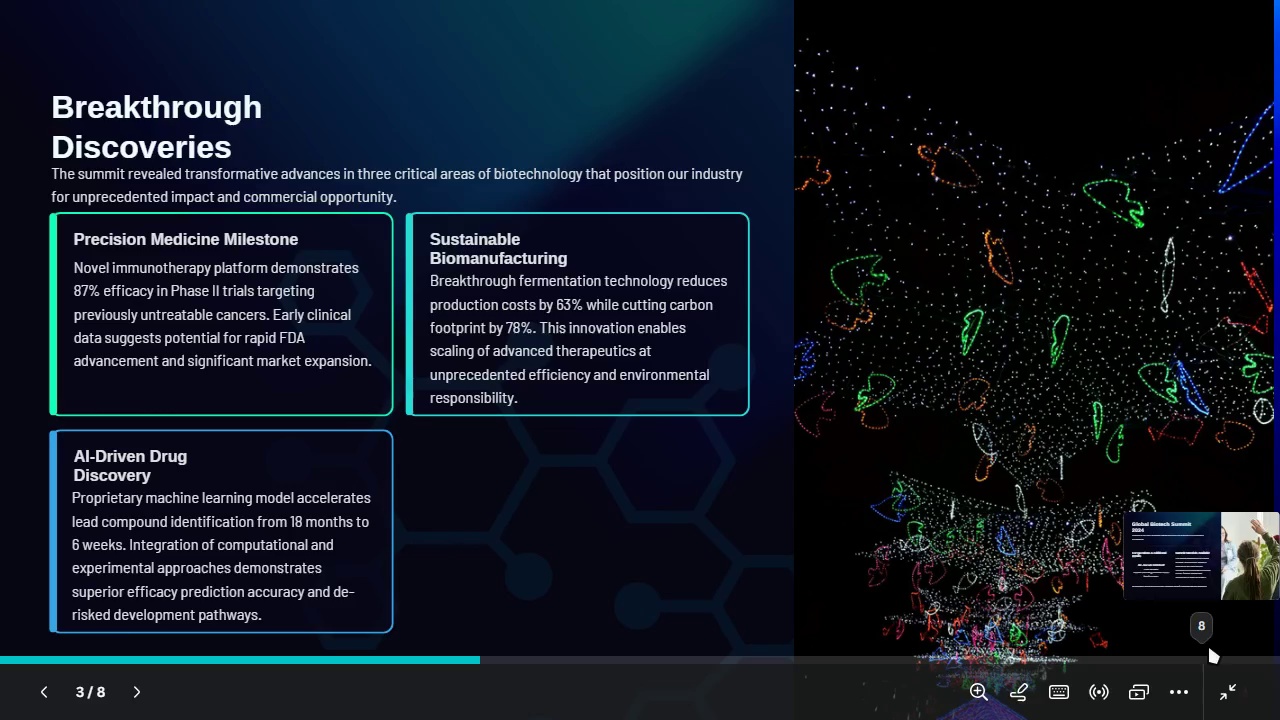 
wait(6.6)
 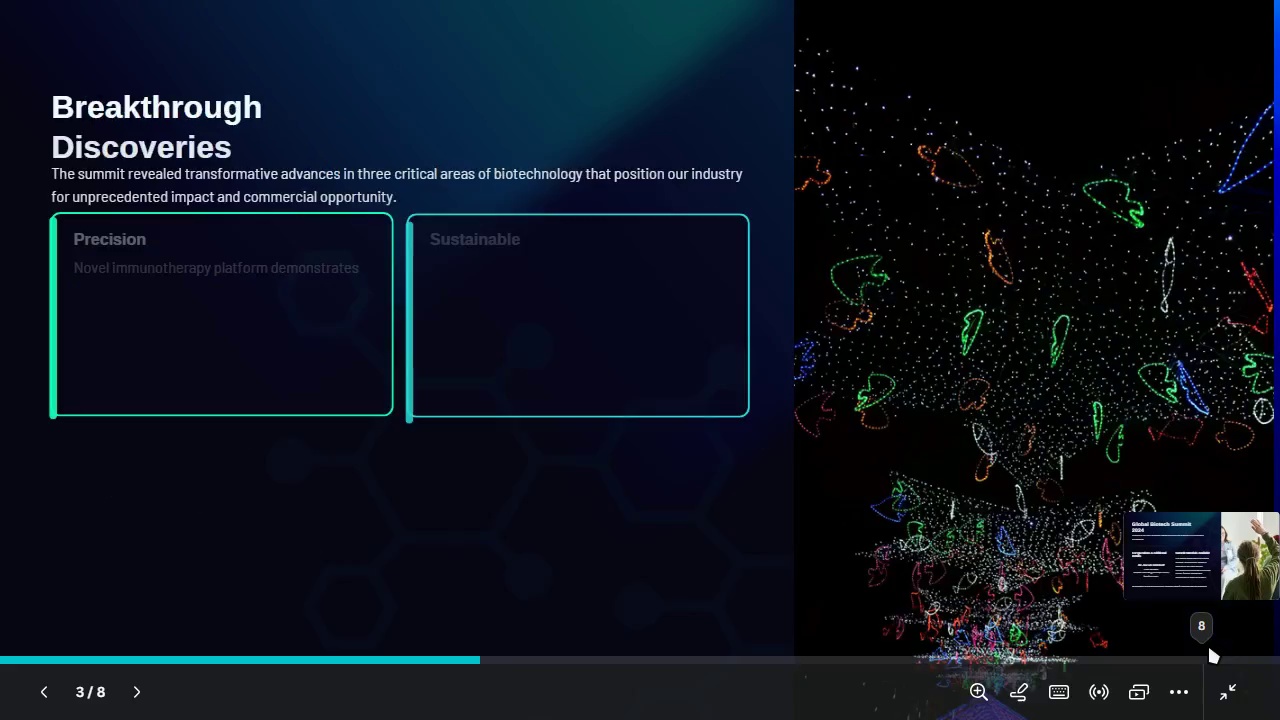 
left_click([1219, 684])
 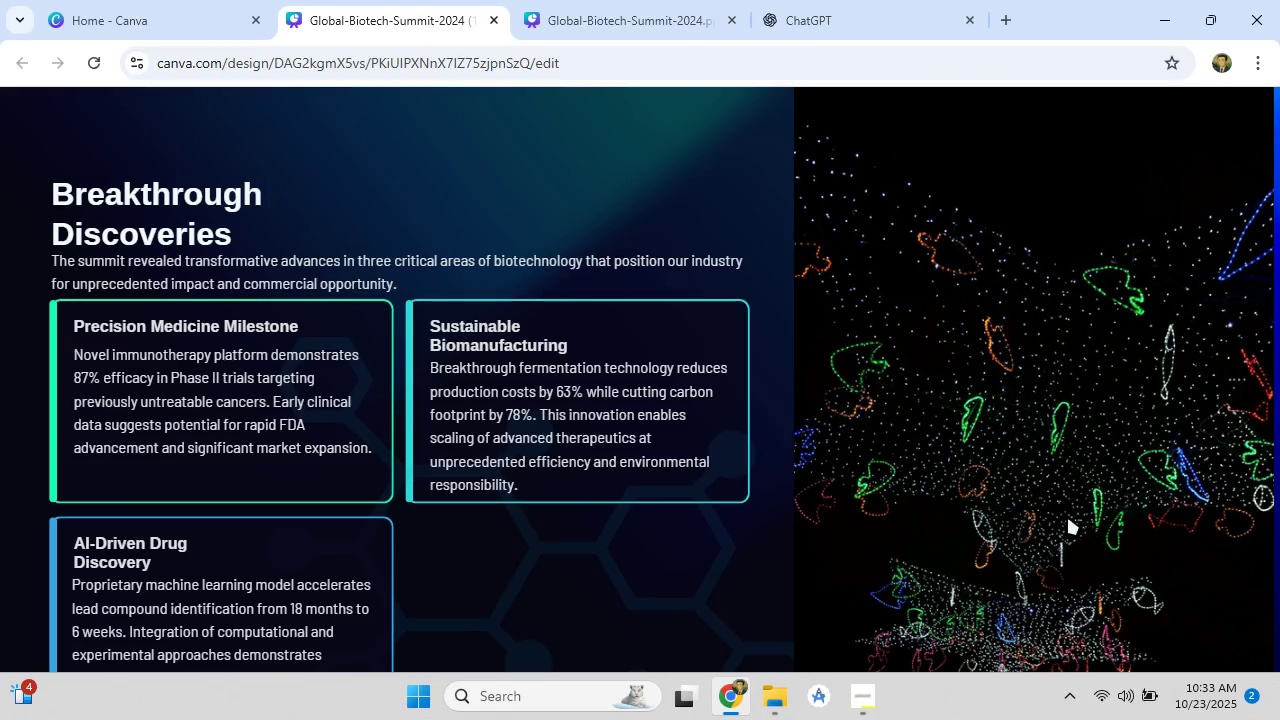 
left_click([1057, 511])
 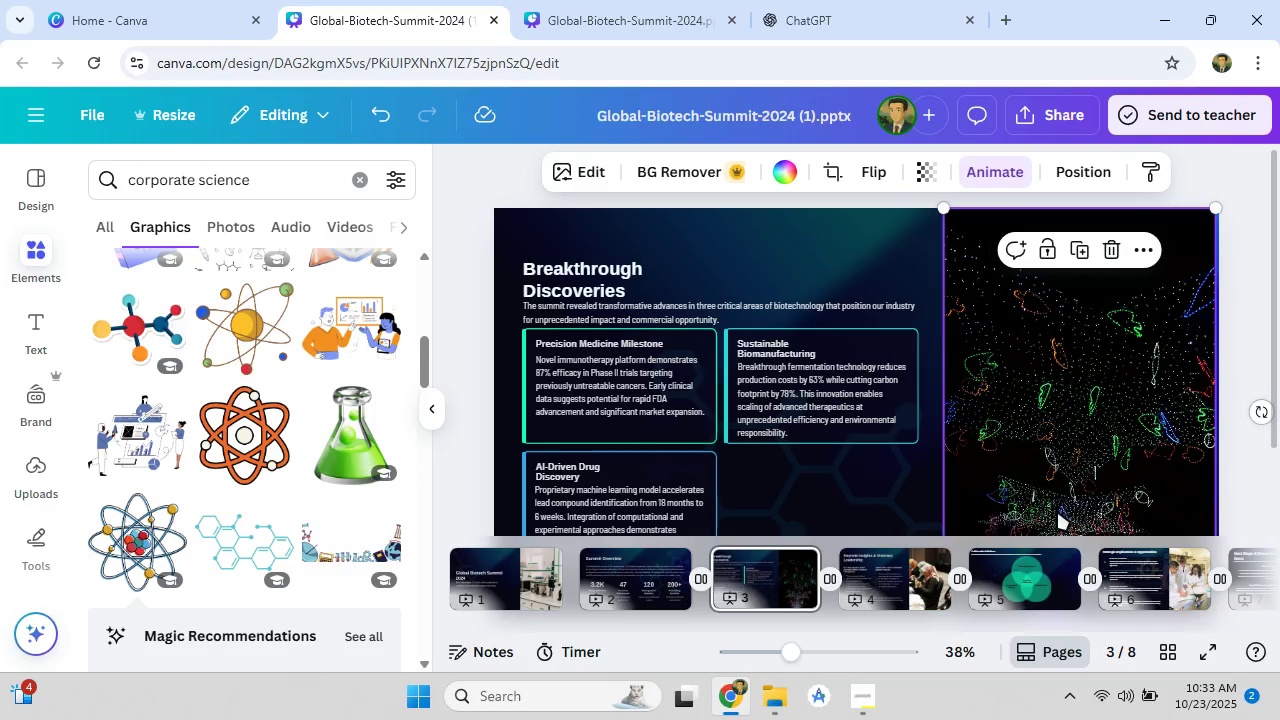 
key(ArrowRight)
 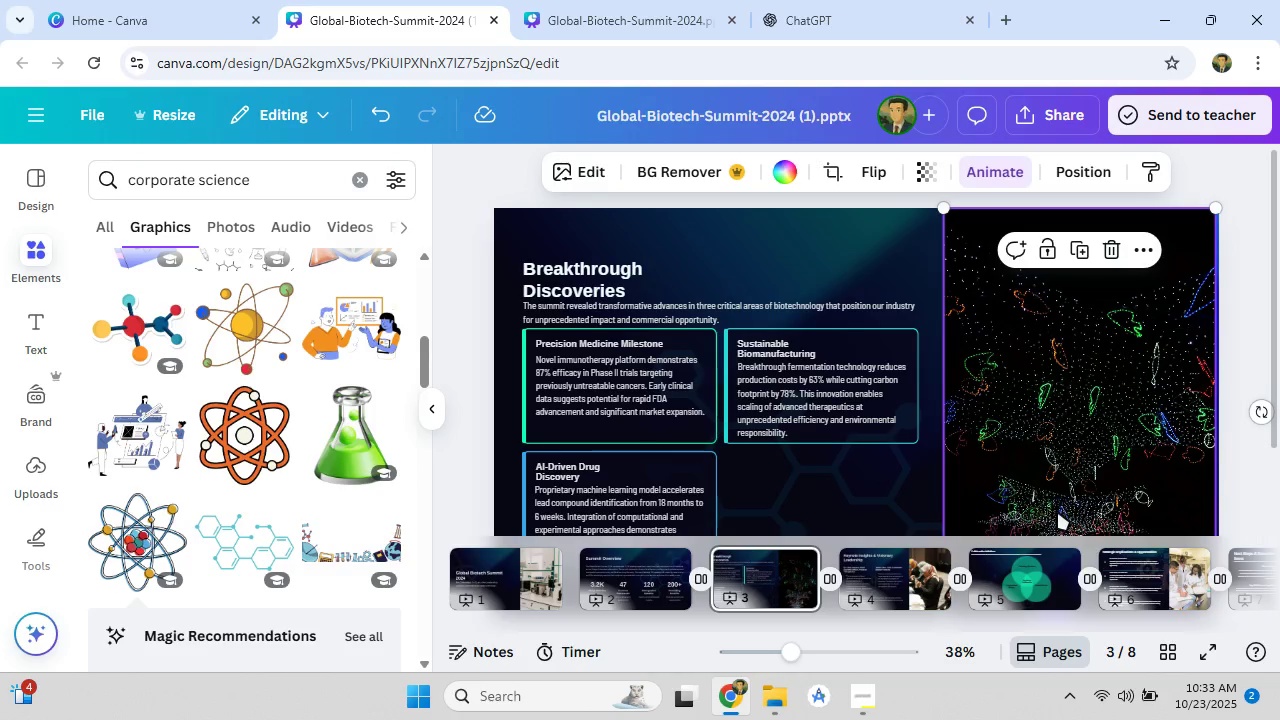 
key(ArrowRight)
 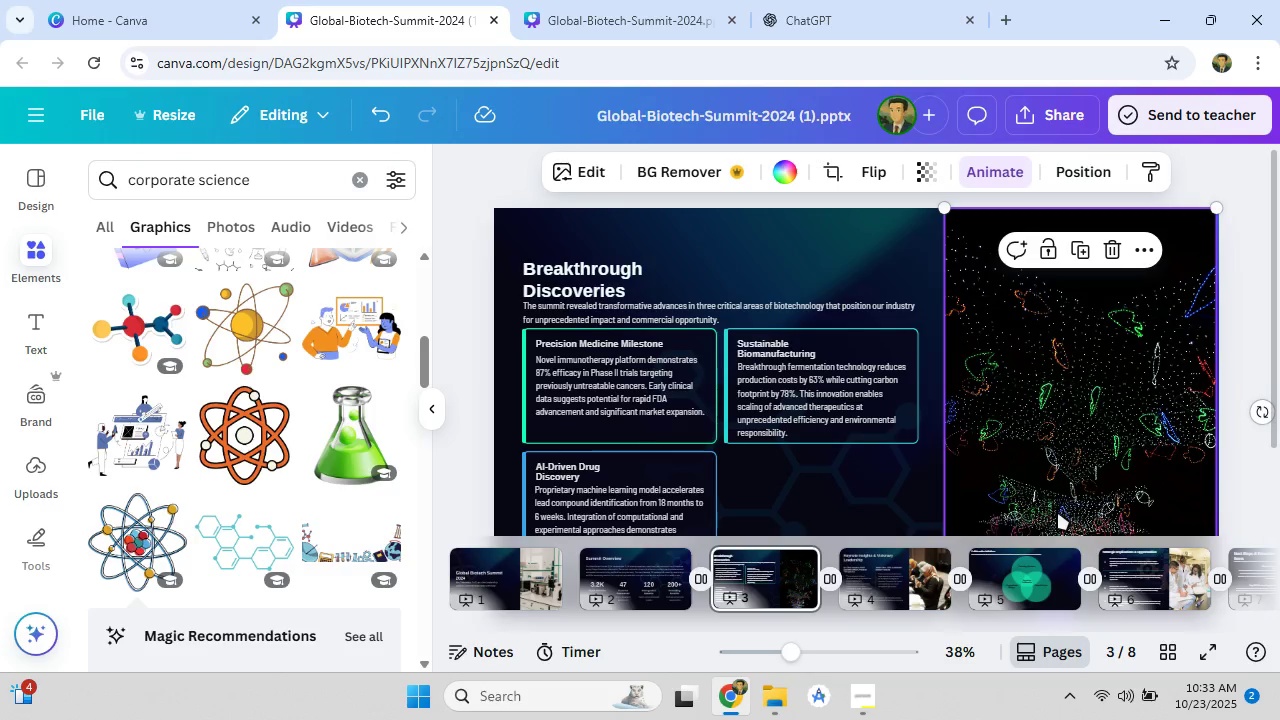 
left_click([1205, 652])
 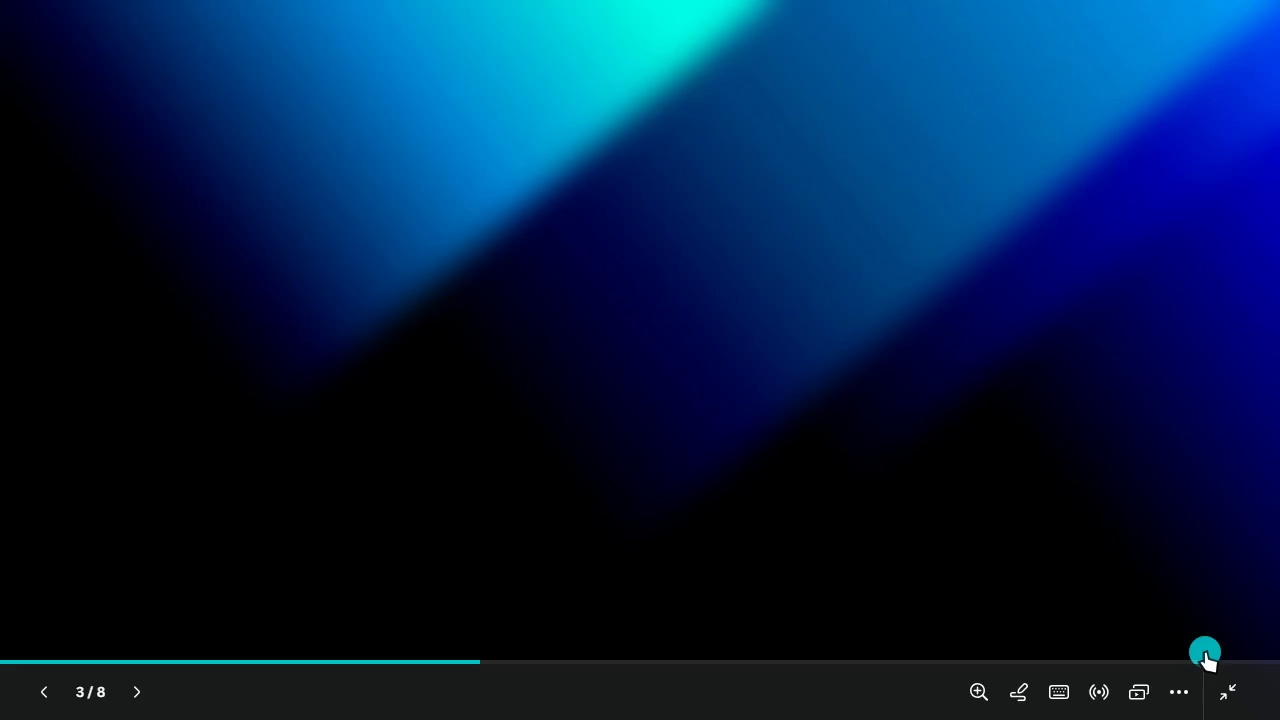 
wait(10.44)
 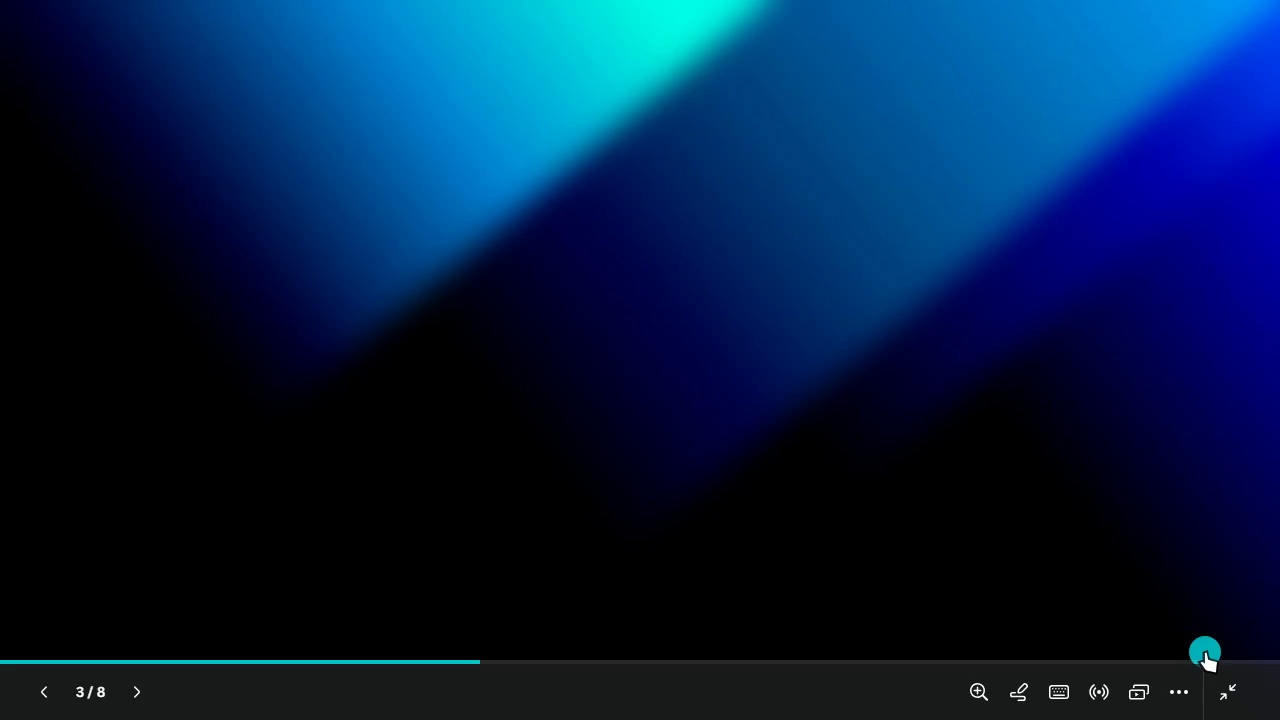 
left_click([1234, 700])
 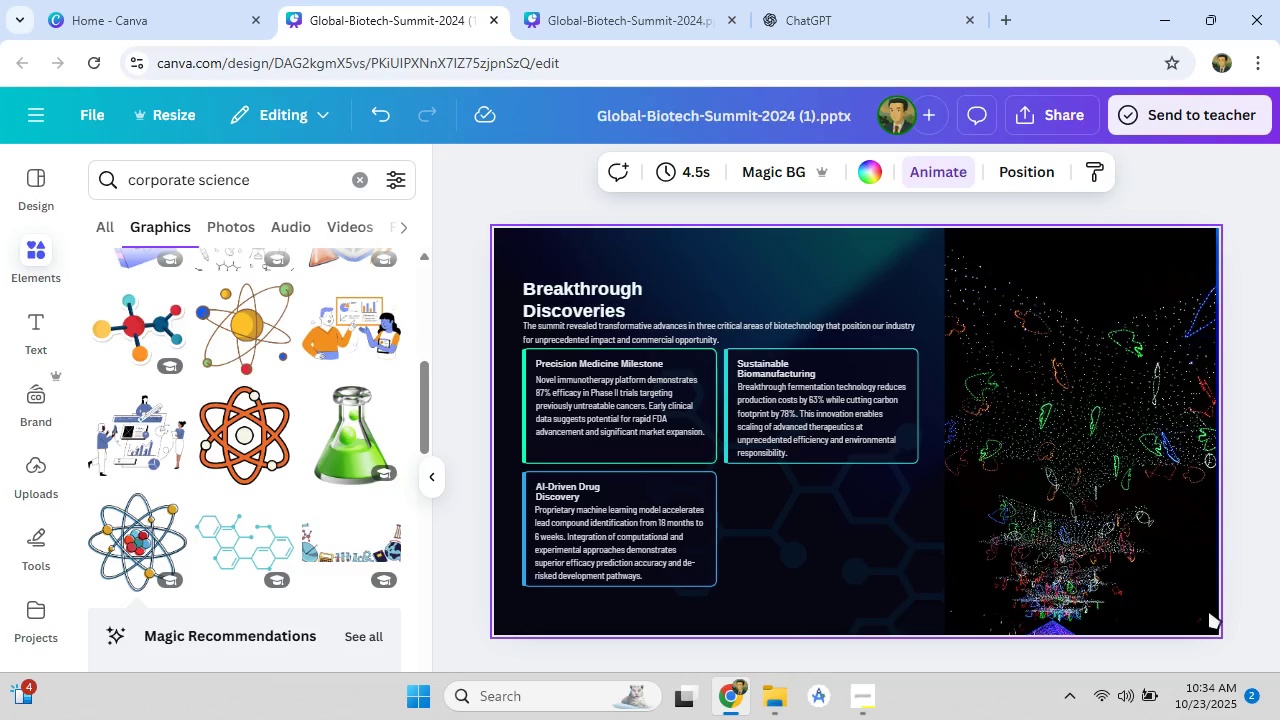 
left_click([1155, 524])
 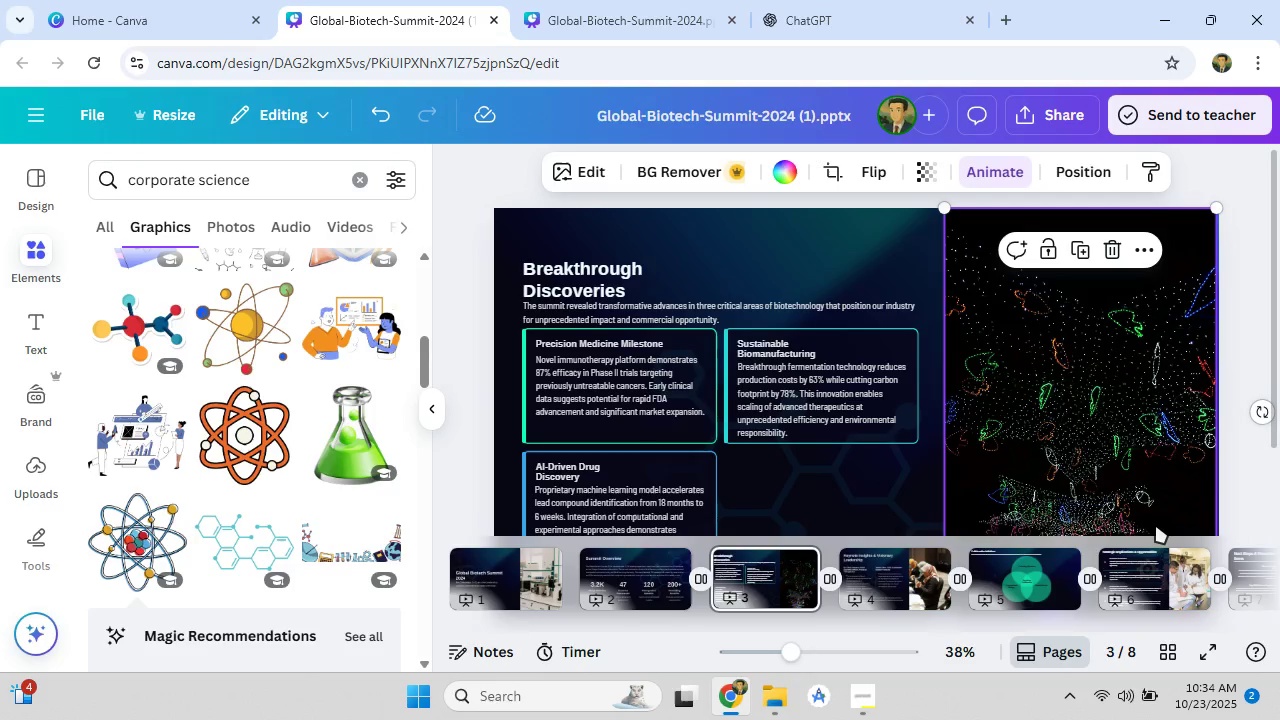 
key(ArrowRight)
 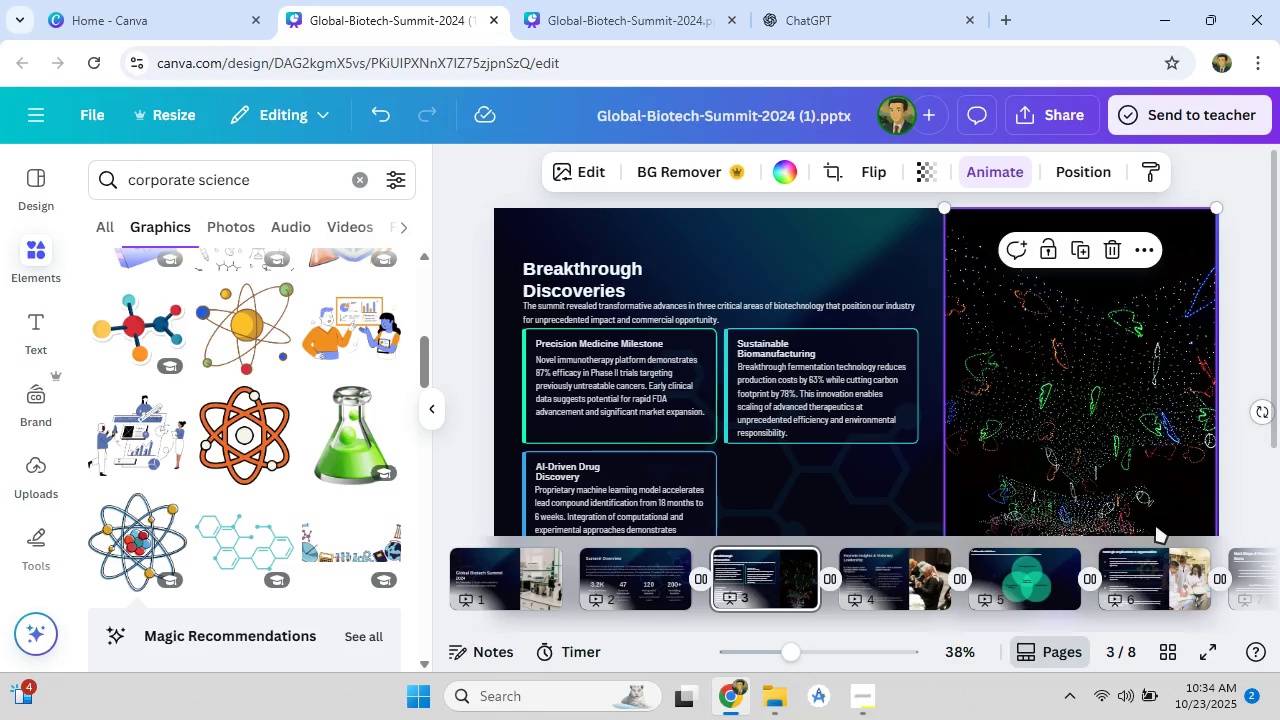 
key(ArrowRight)
 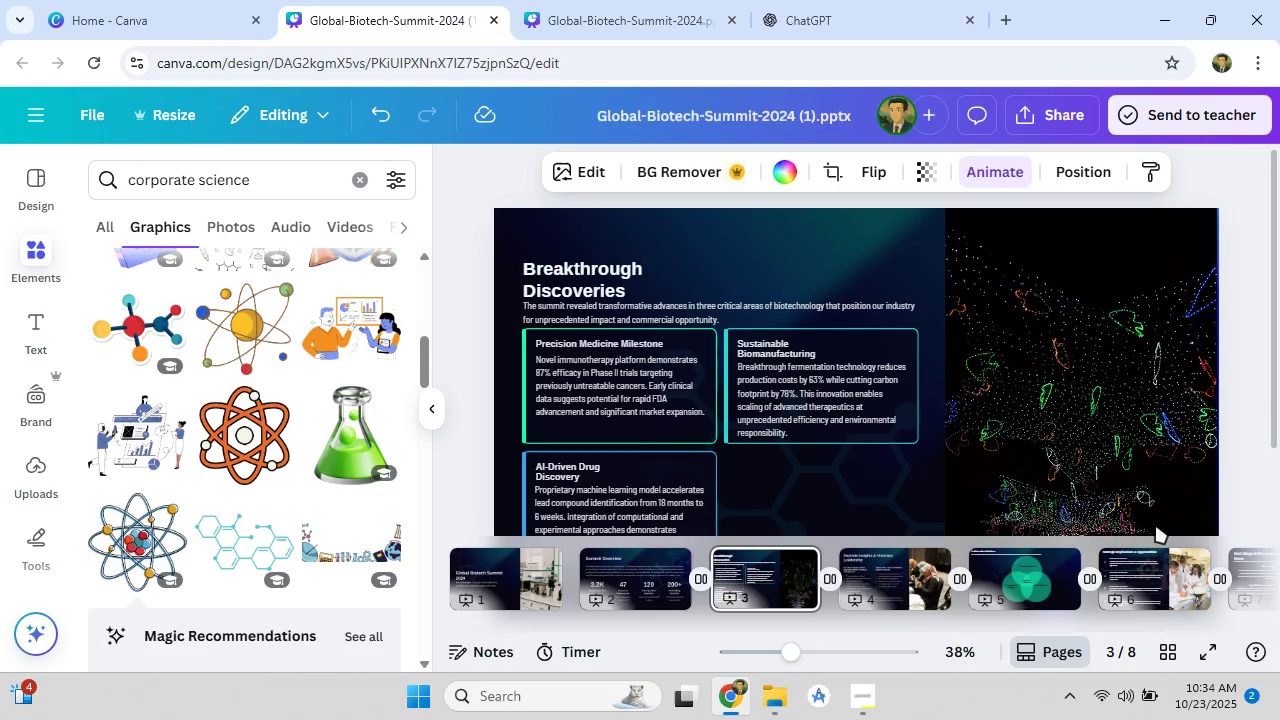 
key(ArrowRight)
 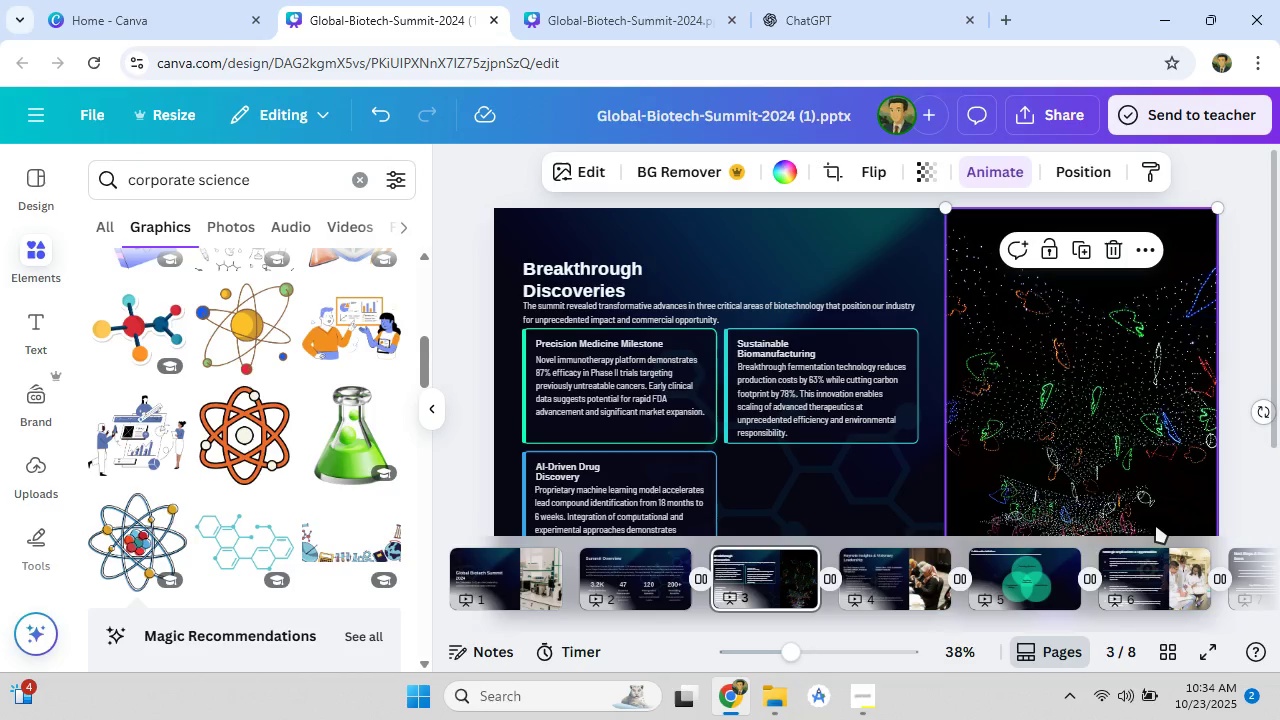 
left_click([1192, 646])
 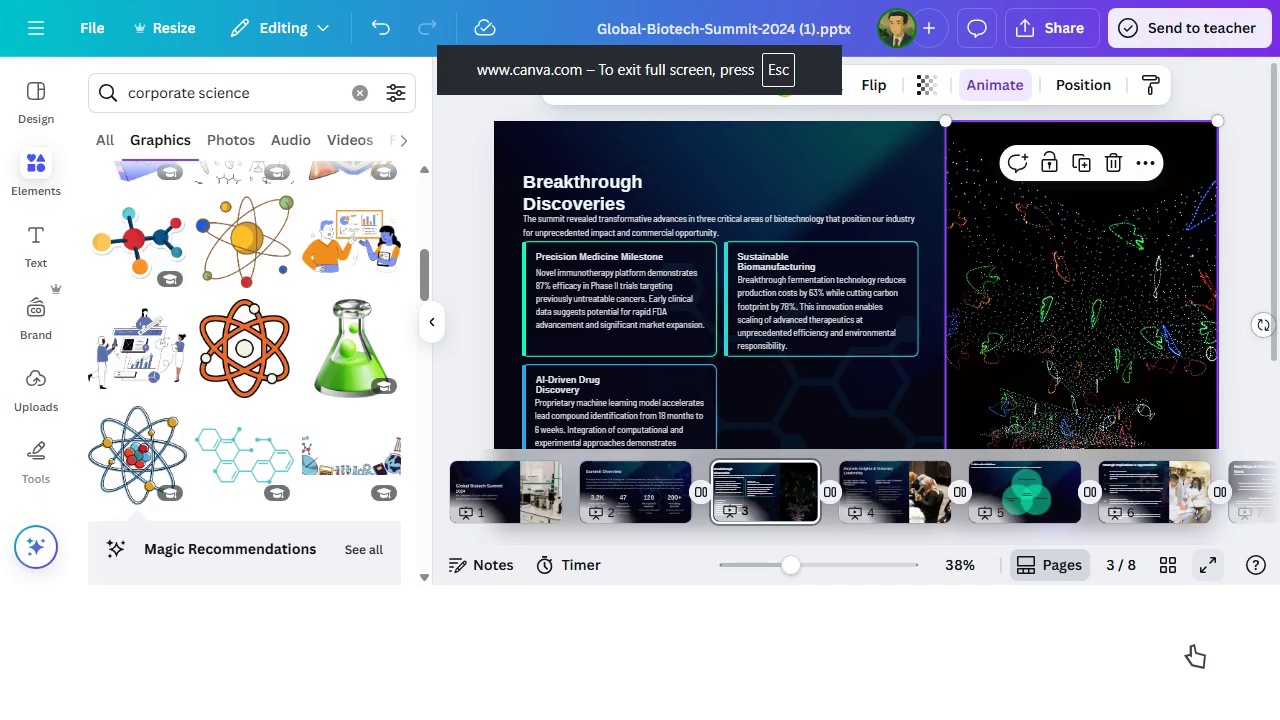 
key(ArrowLeft)